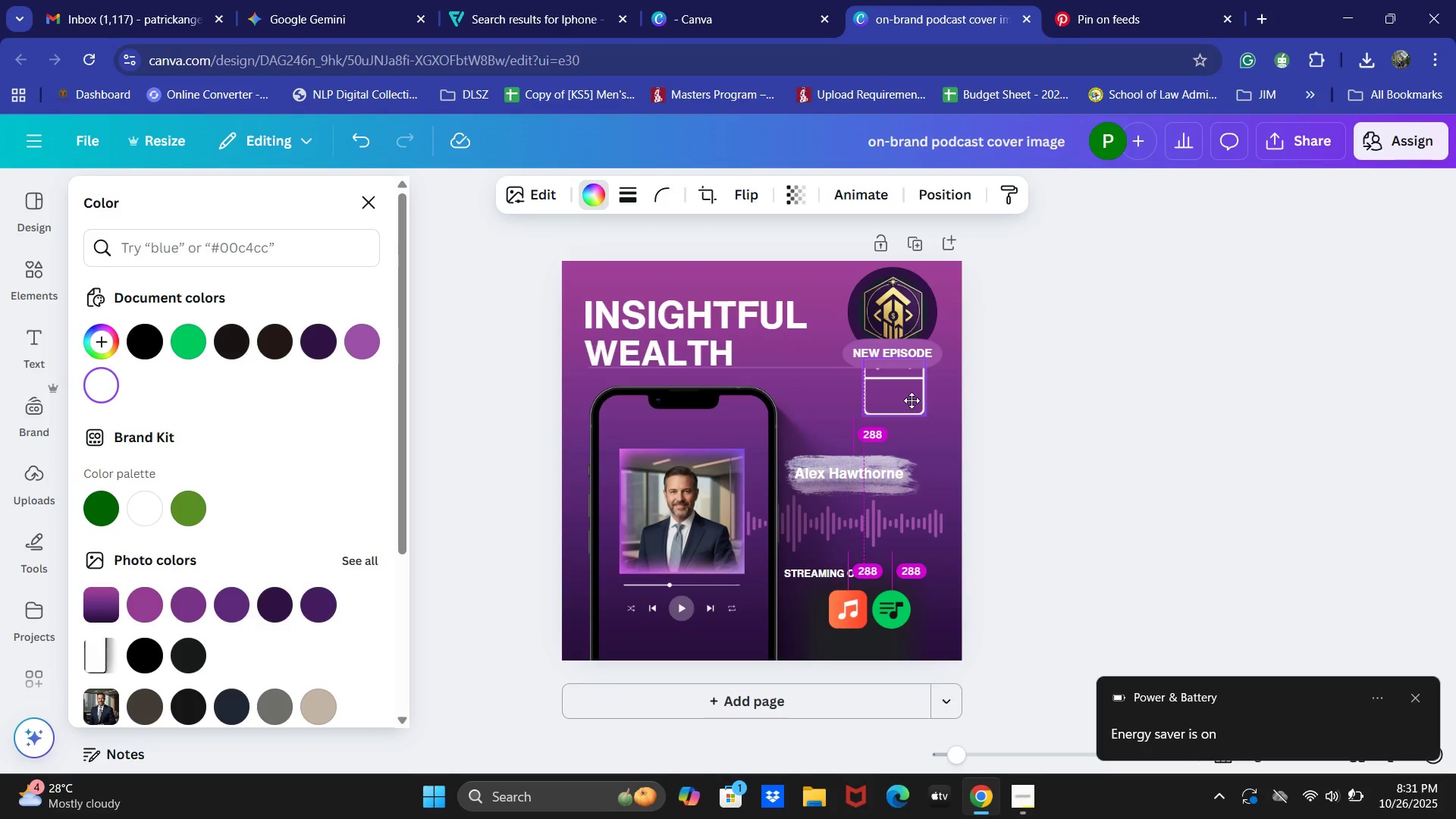 
left_click([707, 351])
 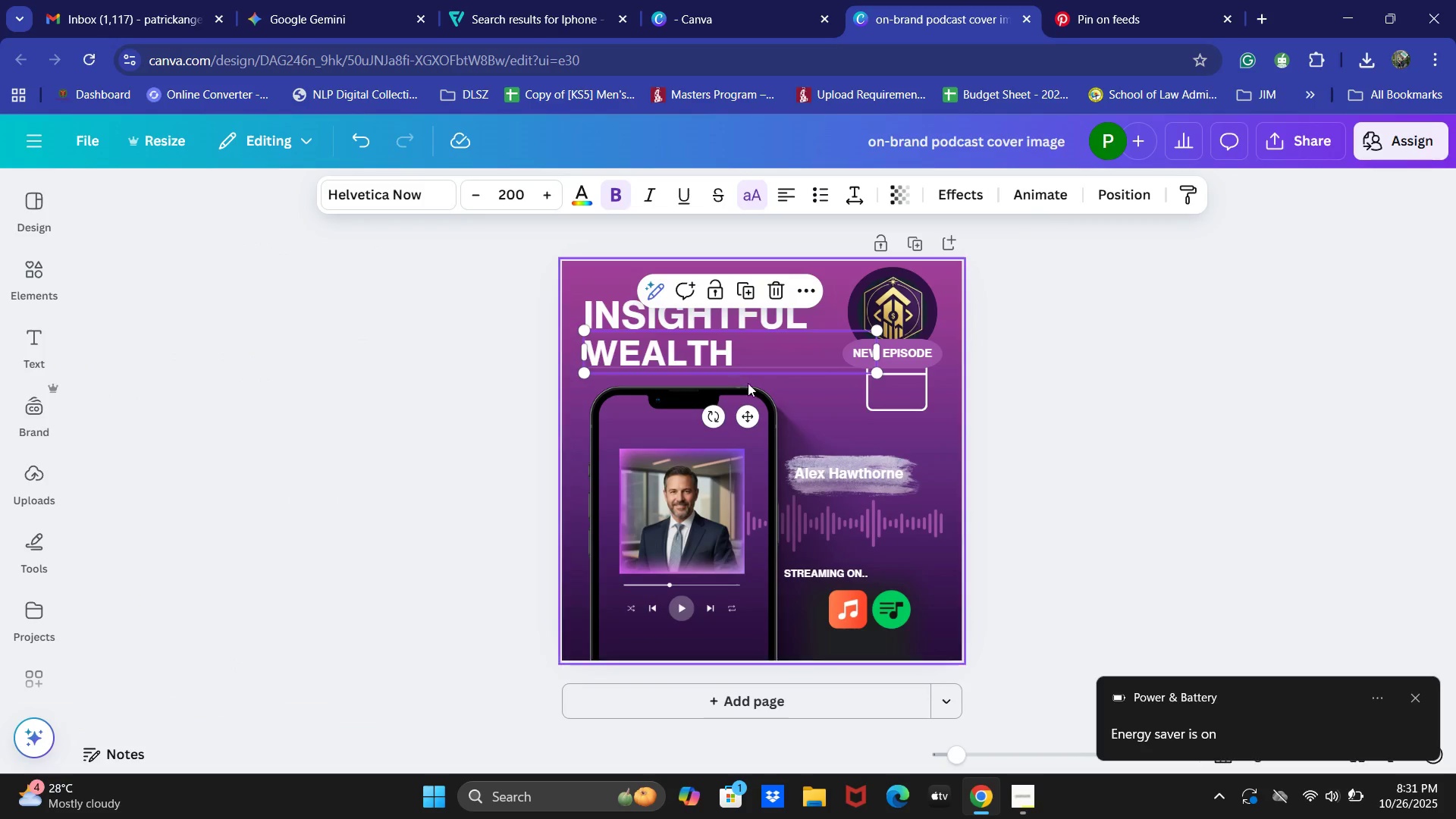 
key(Control+C)
 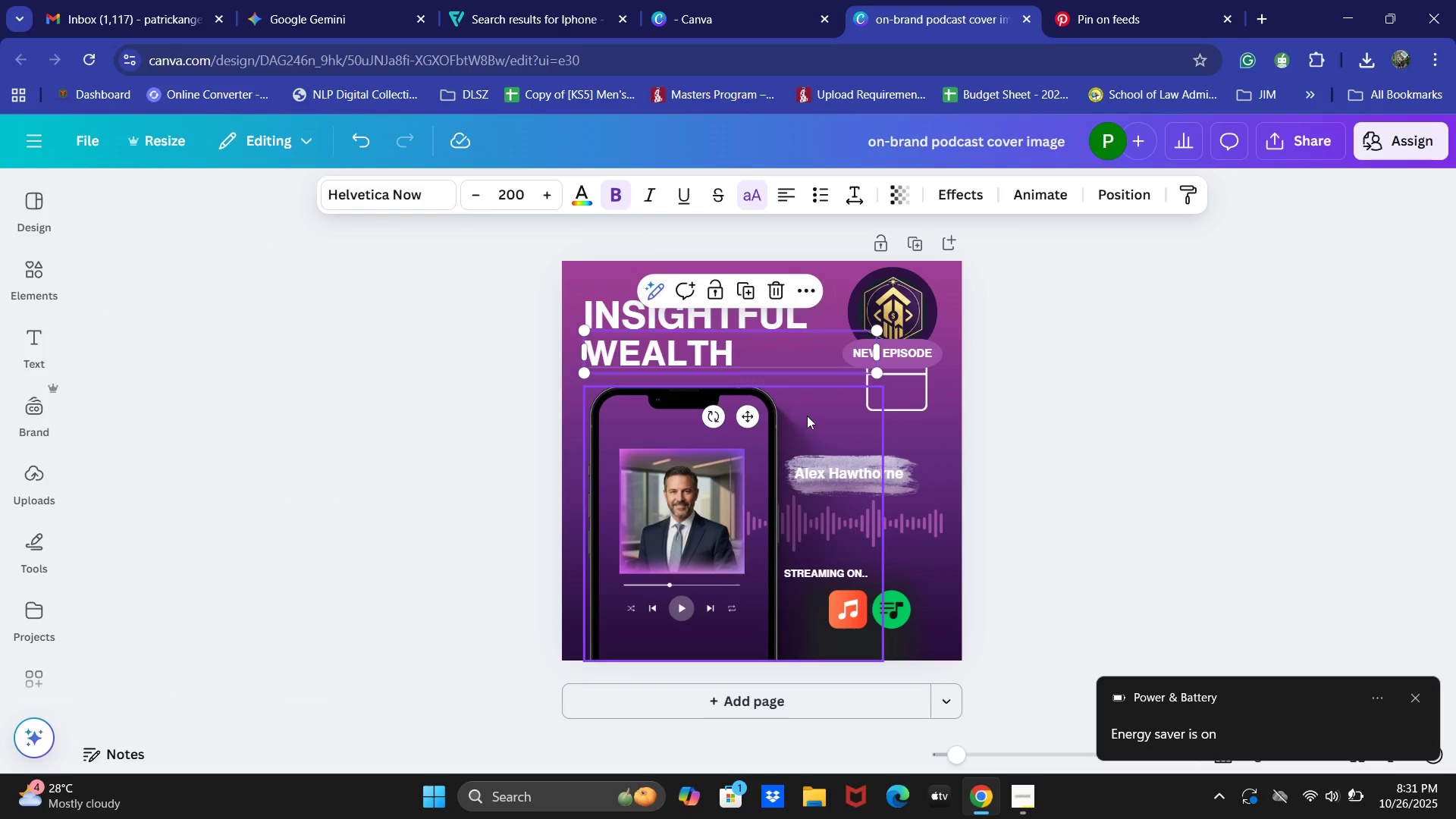 
key(Control+V)
 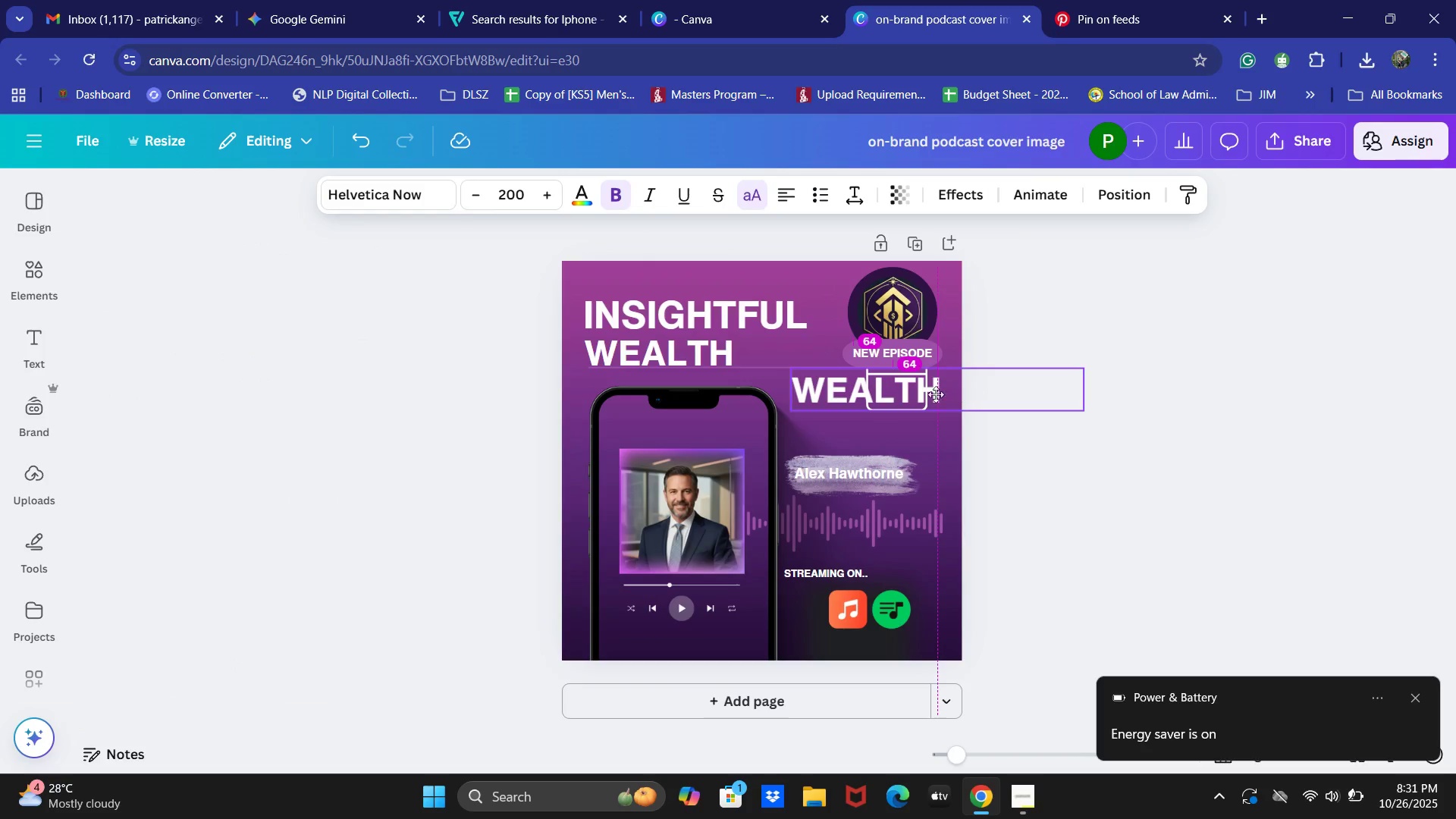 
double_click([908, 394])
 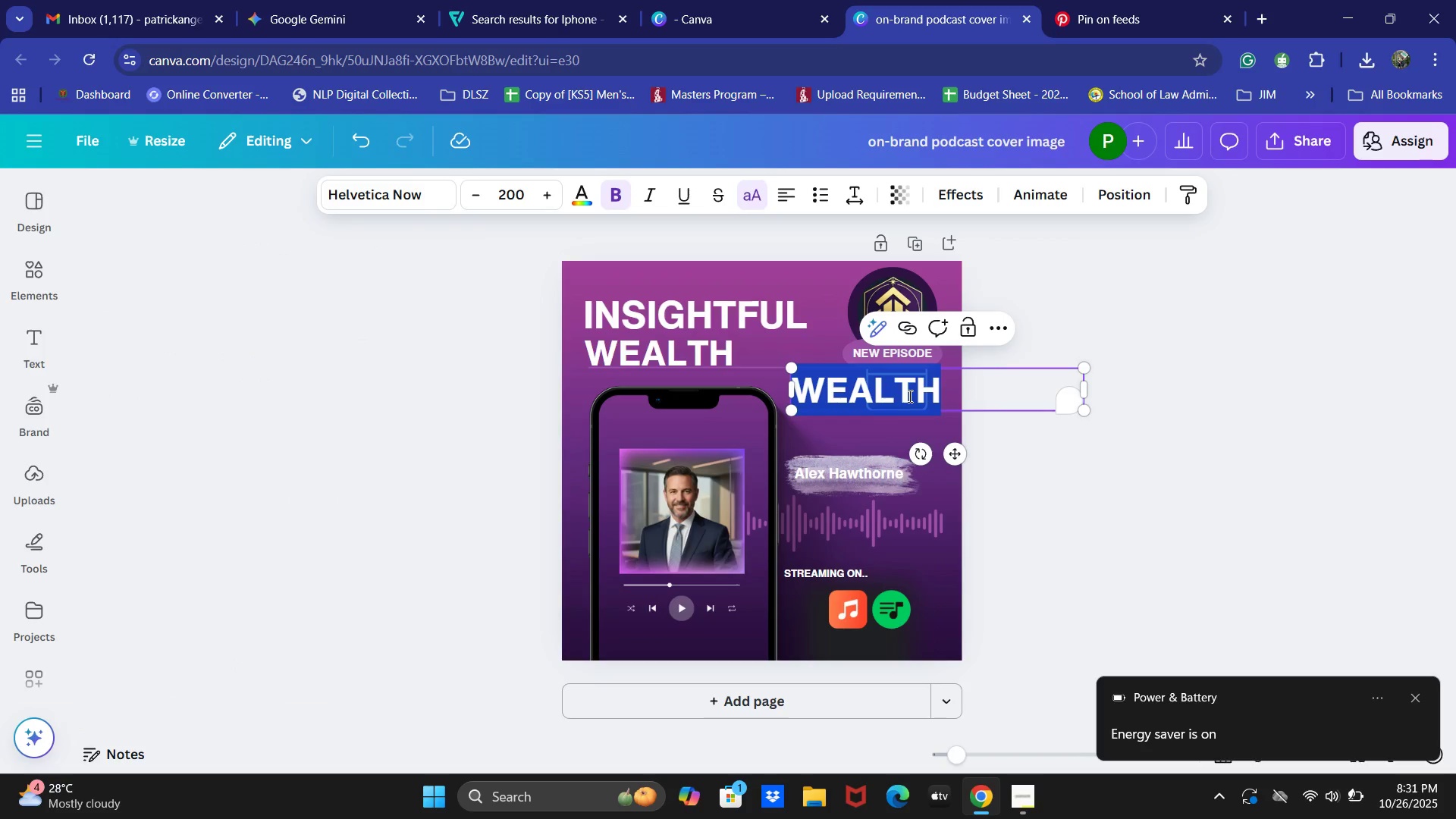 
key(Control+ControlLeft)
 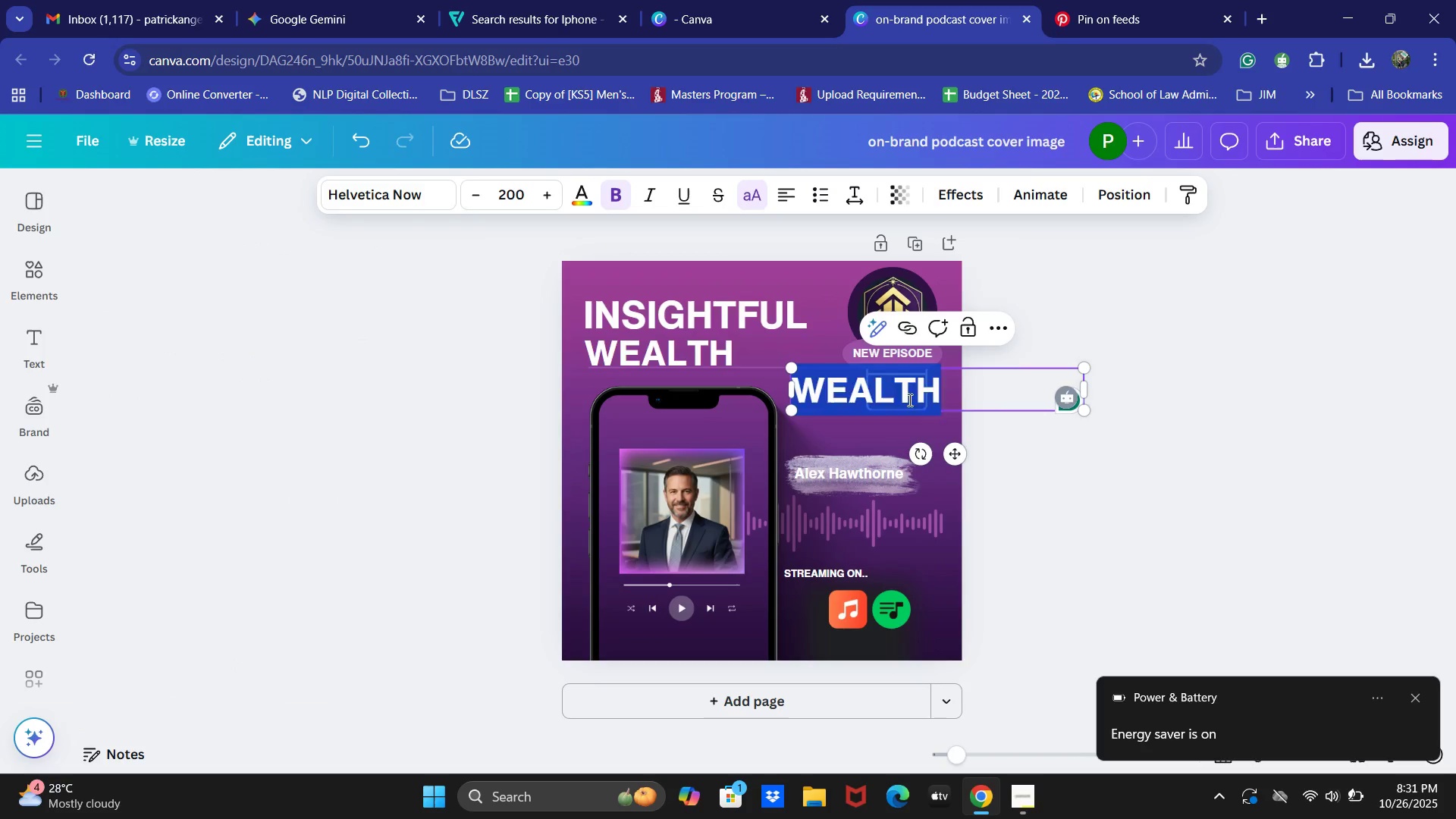 
type(27th)
 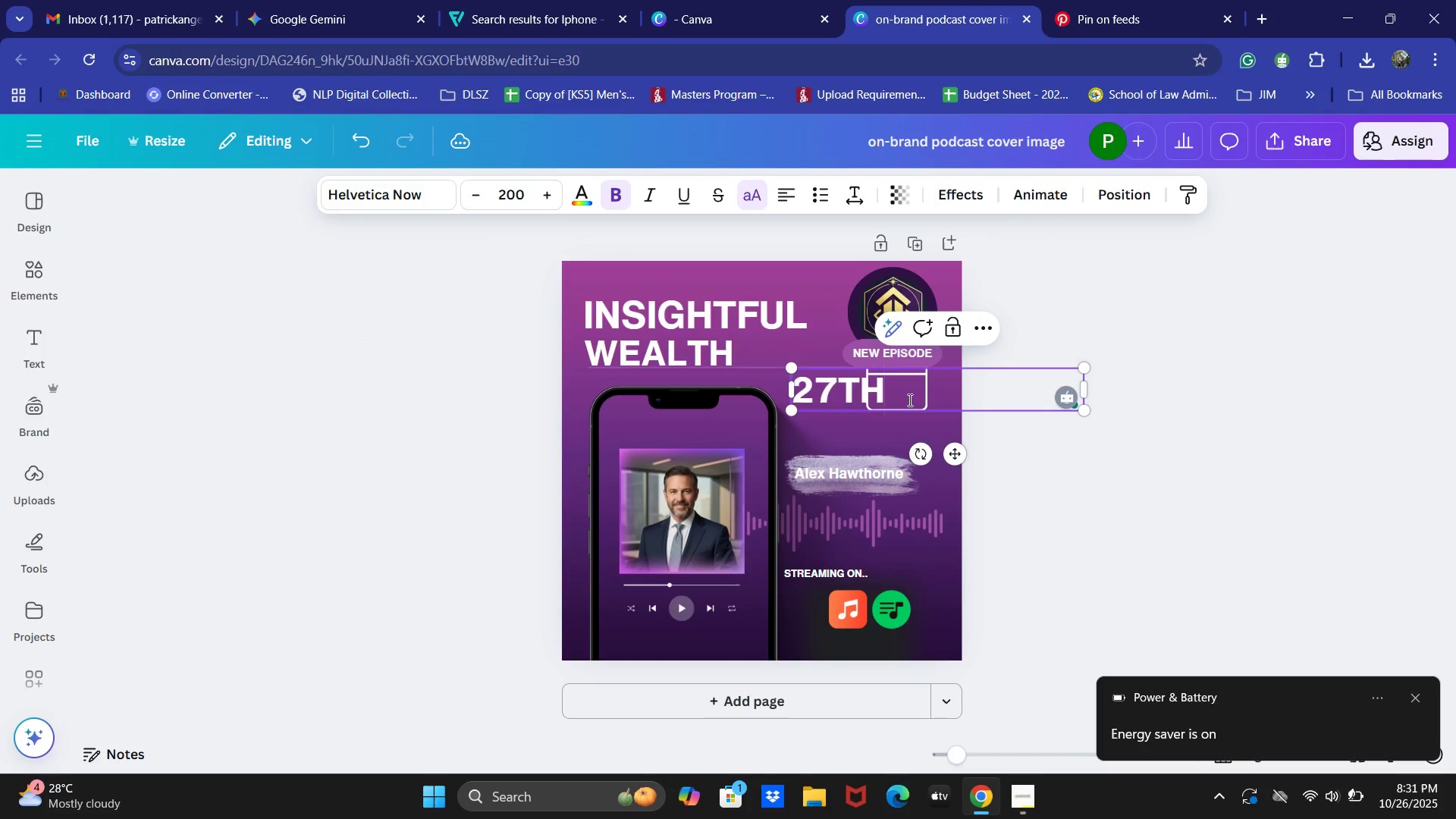 
key(Control+ControlLeft)
 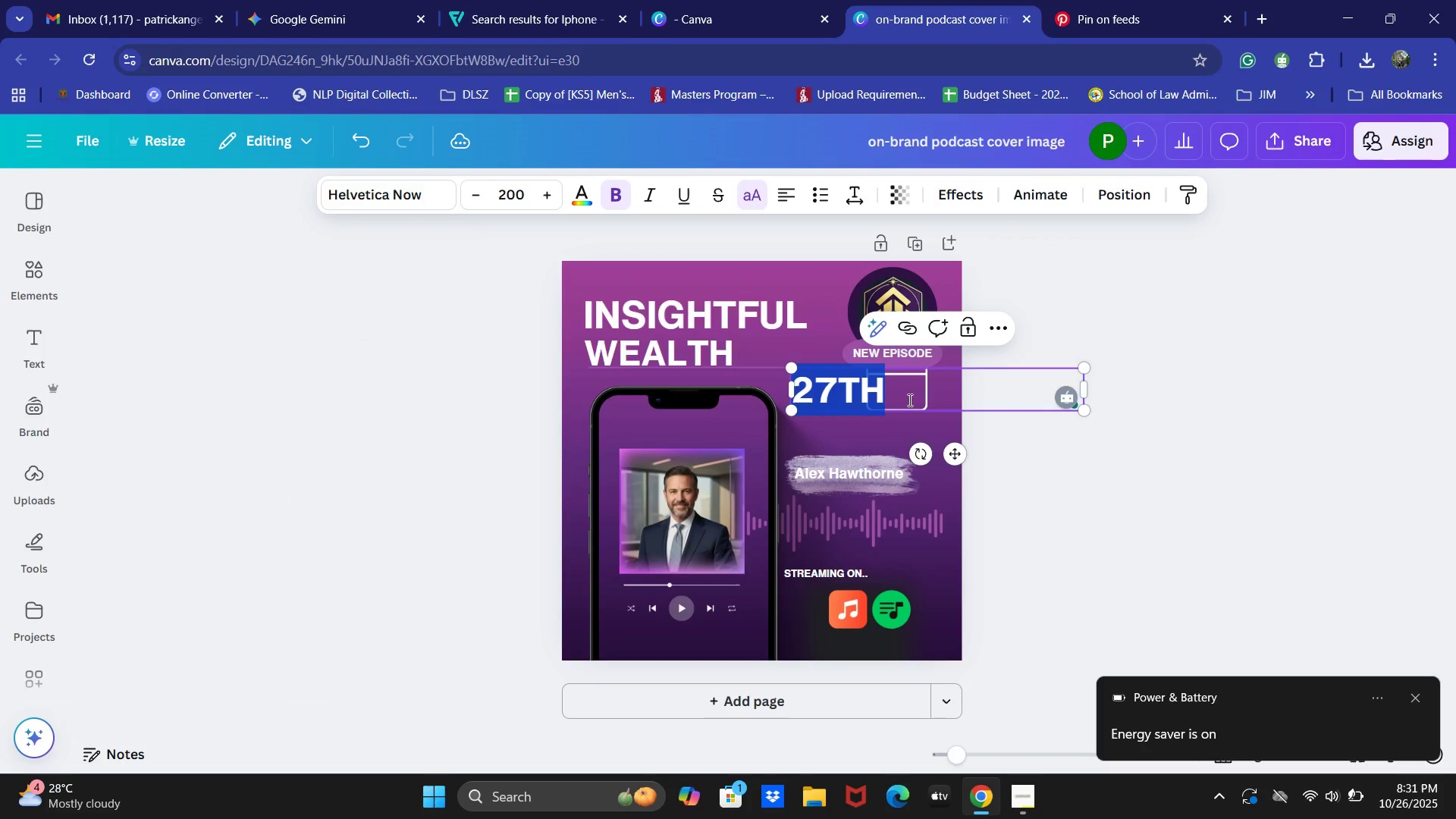 
key(Control+A)
 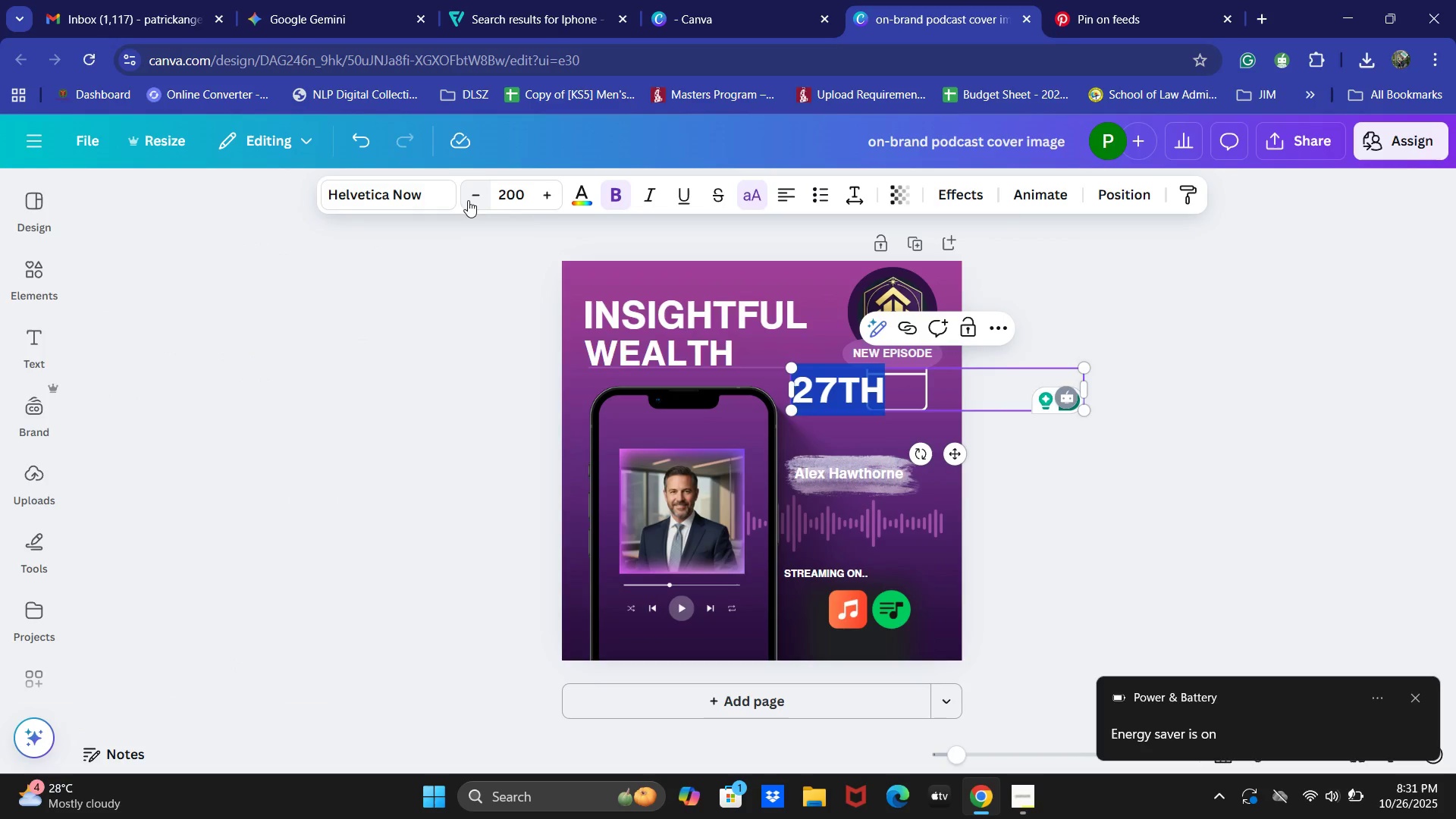 
double_click([469, 200])
 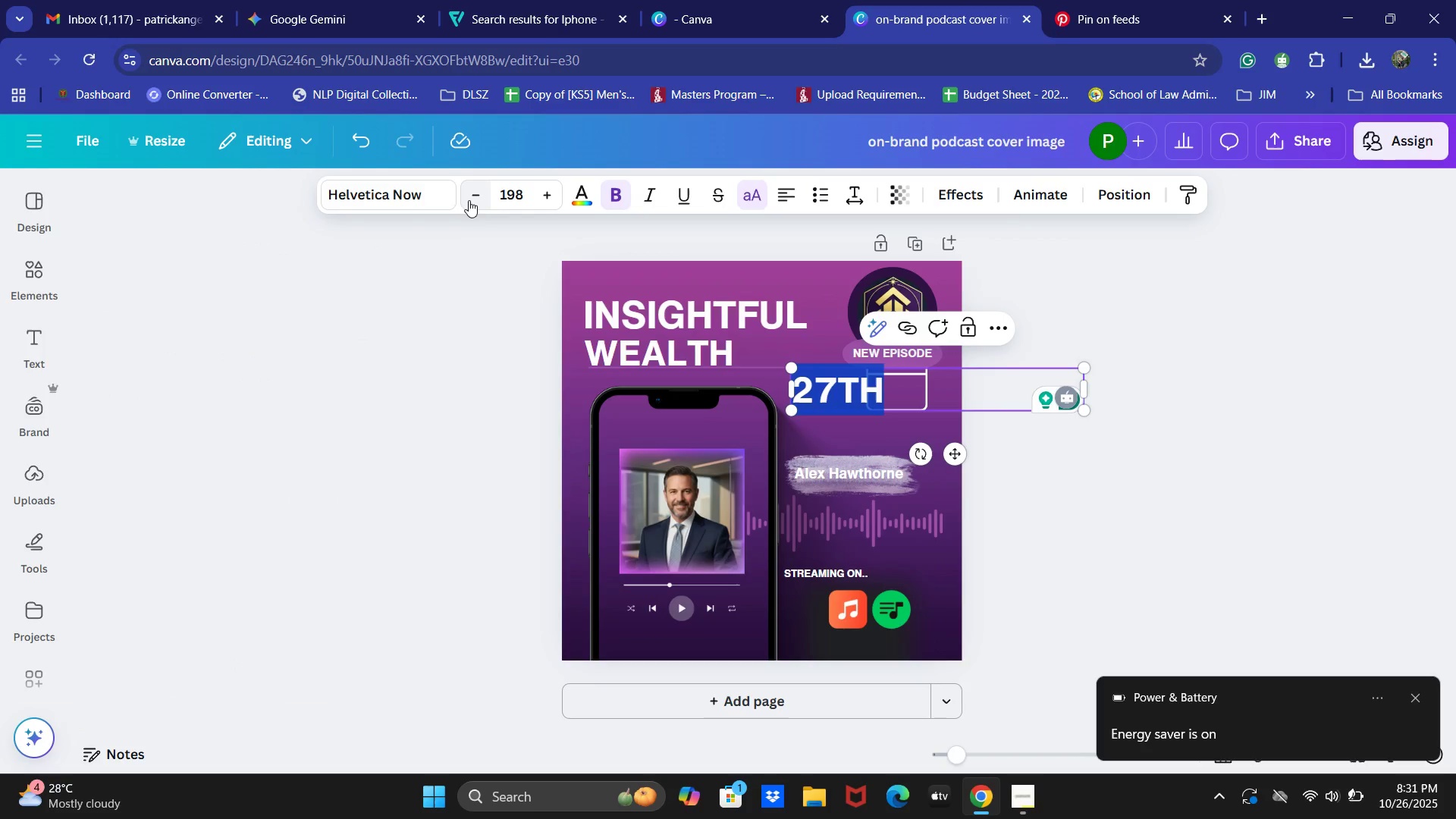 
triple_click([469, 200])
 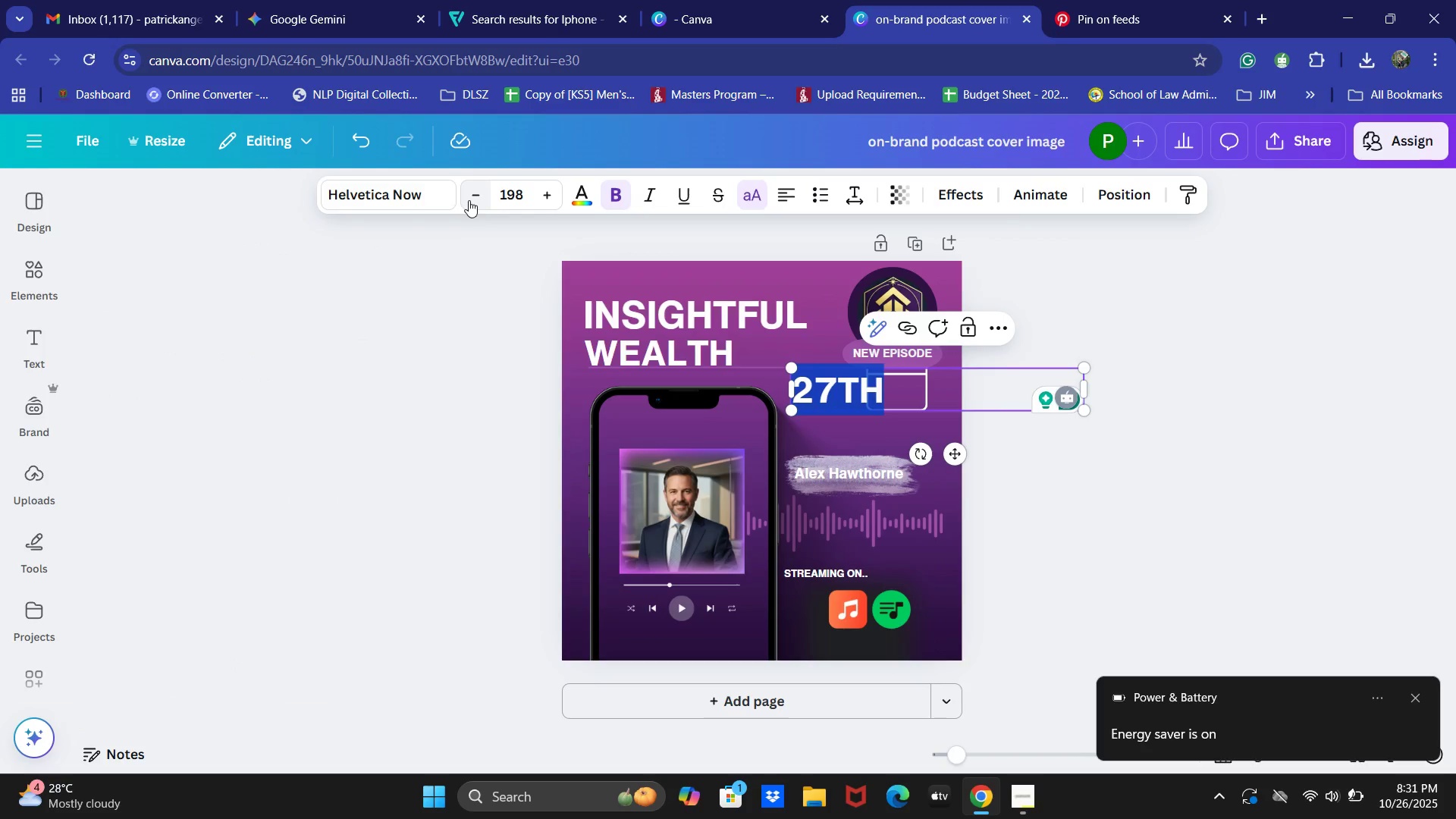 
triple_click([469, 200])
 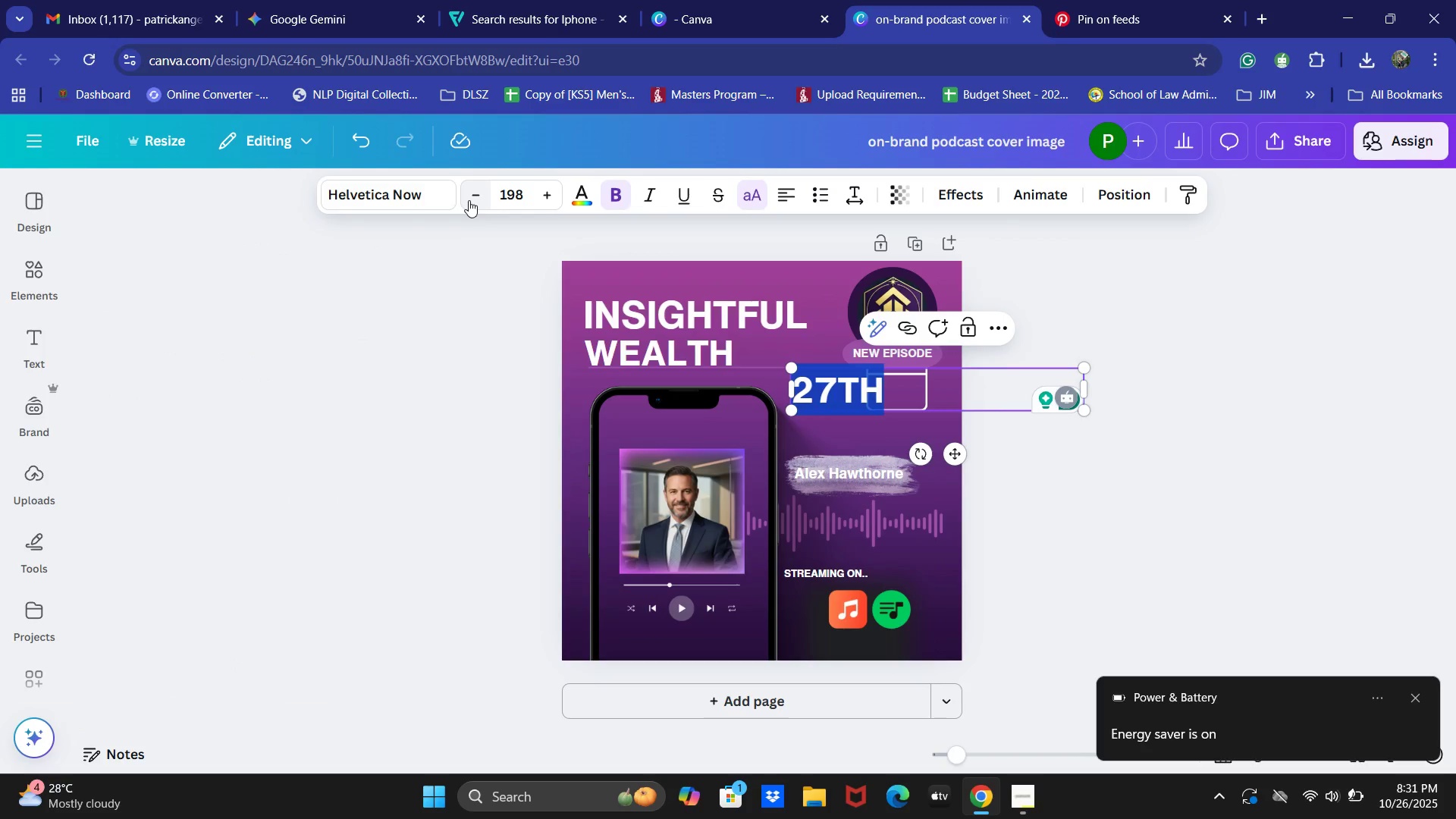 
triple_click([469, 200])
 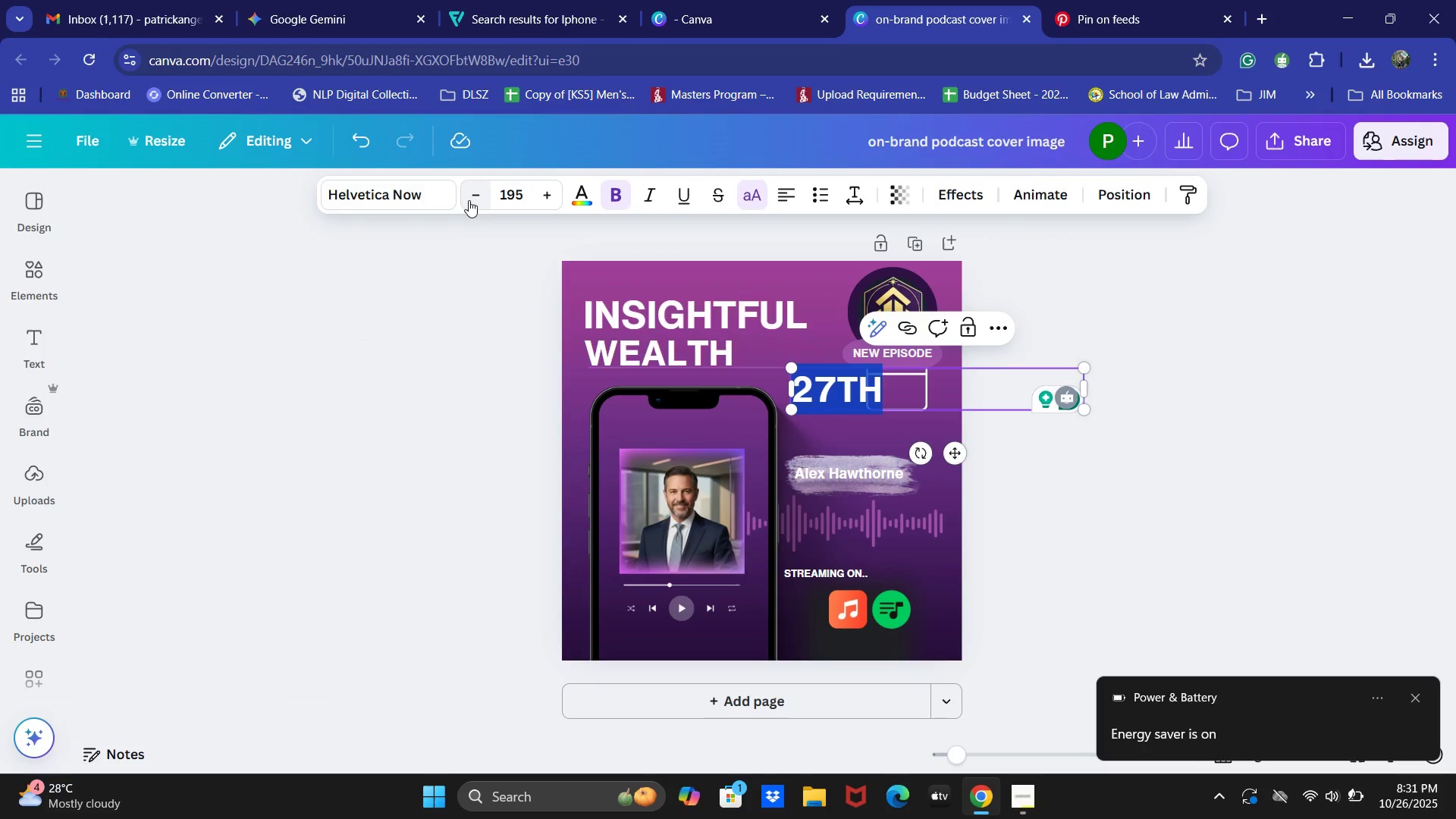 
triple_click([469, 200])
 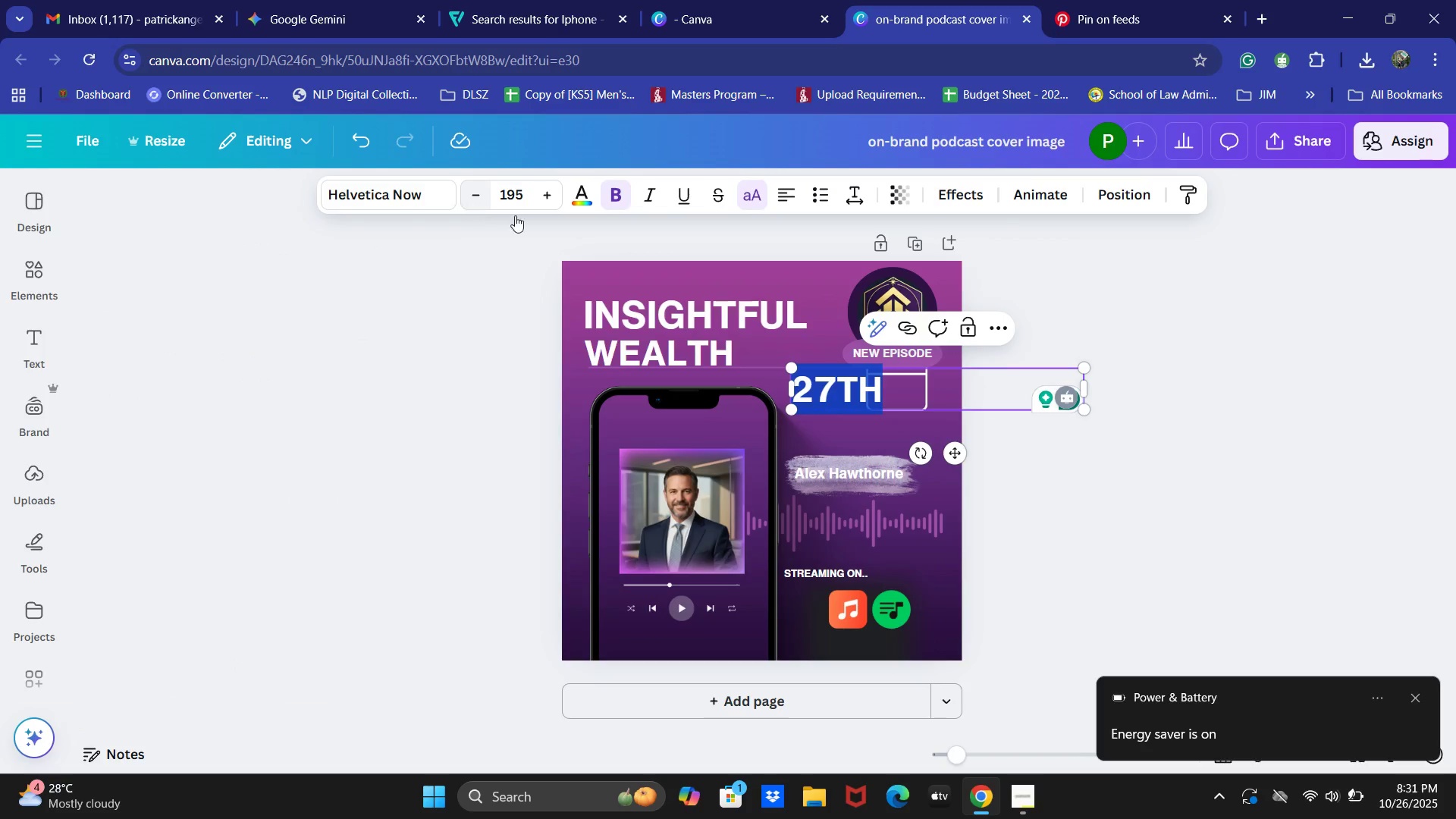 
triple_click([469, 200])
 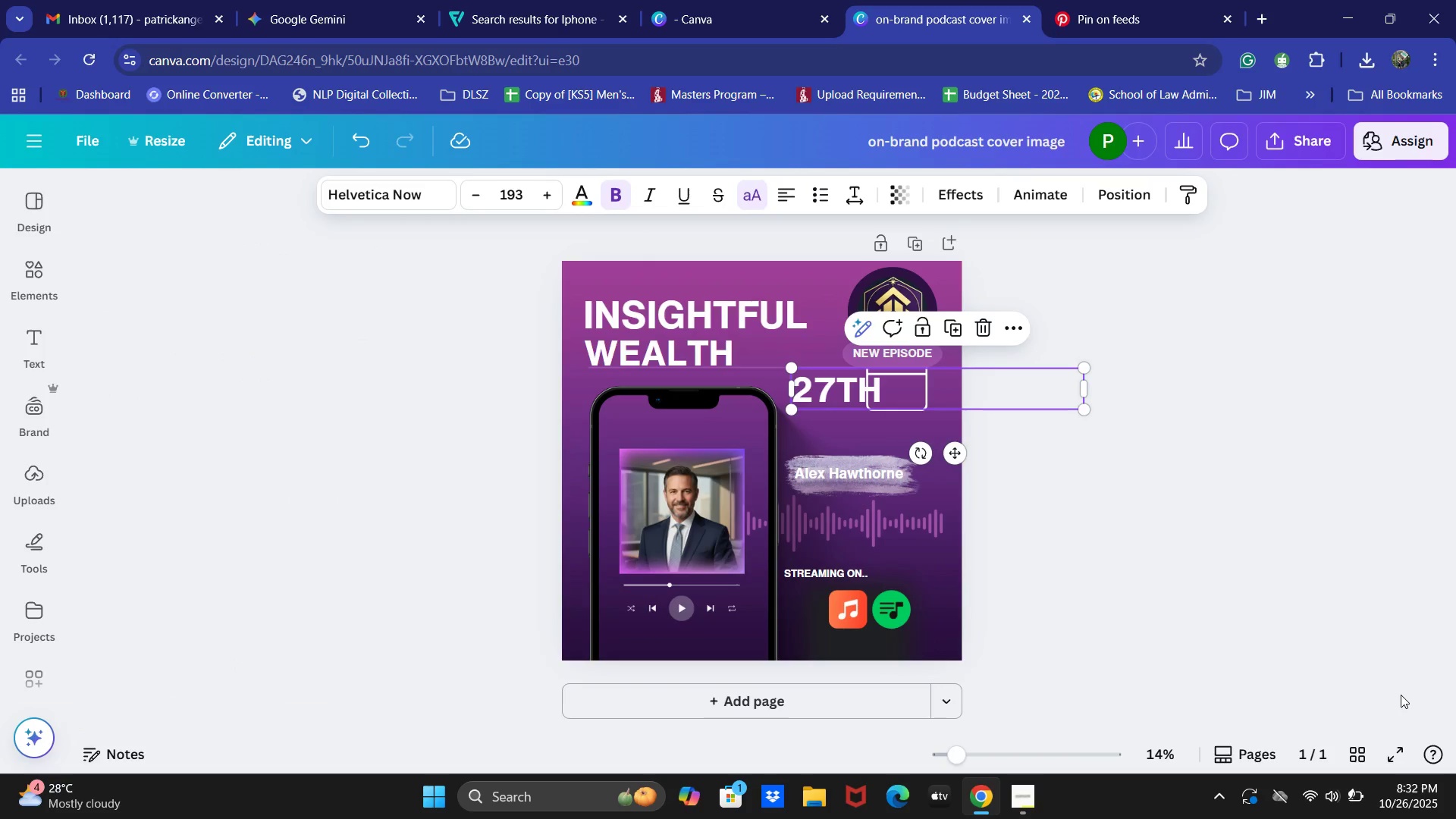 
wait(56.7)
 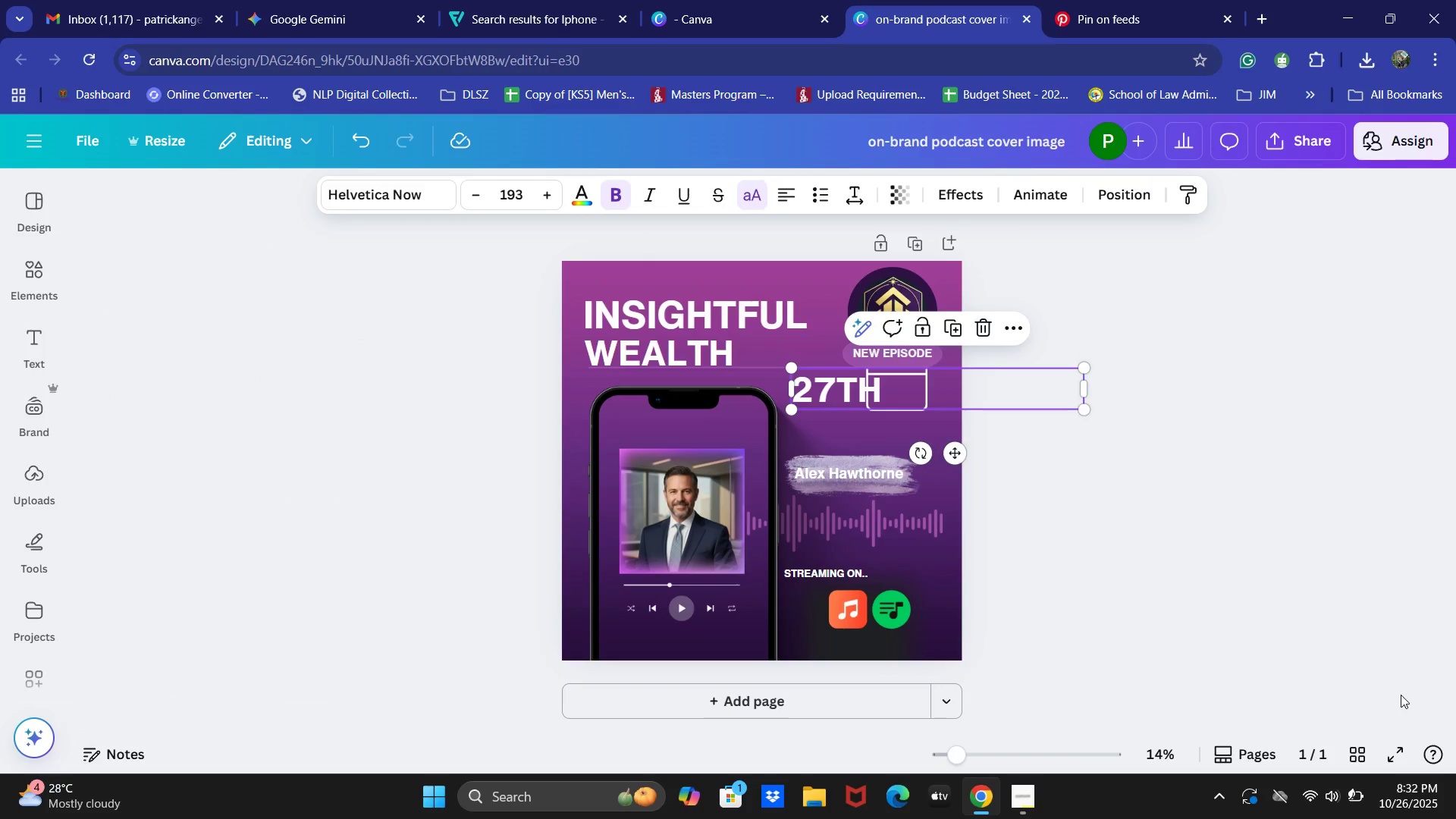 
key(Control+A)
 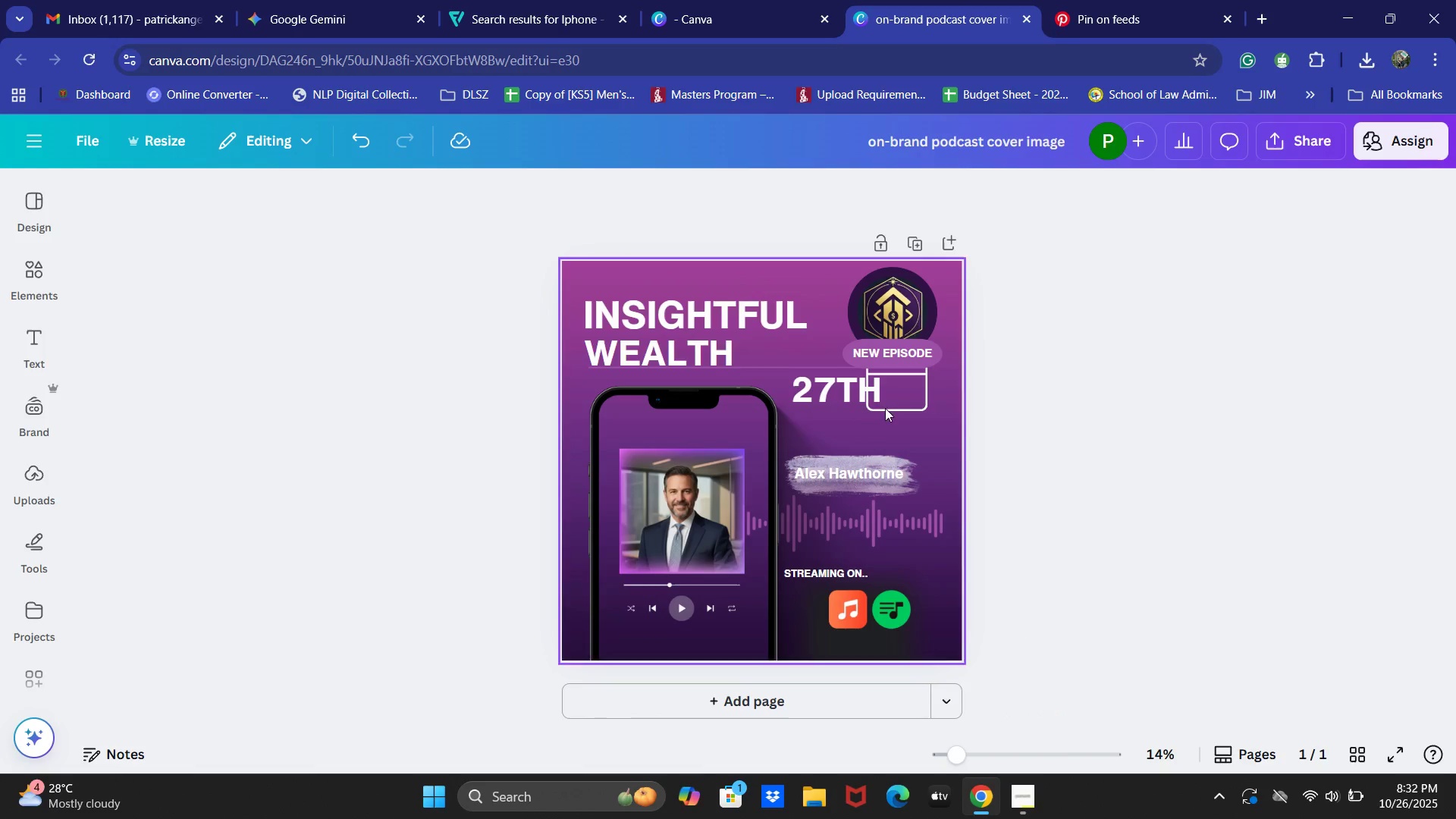 
left_click([842, 388])
 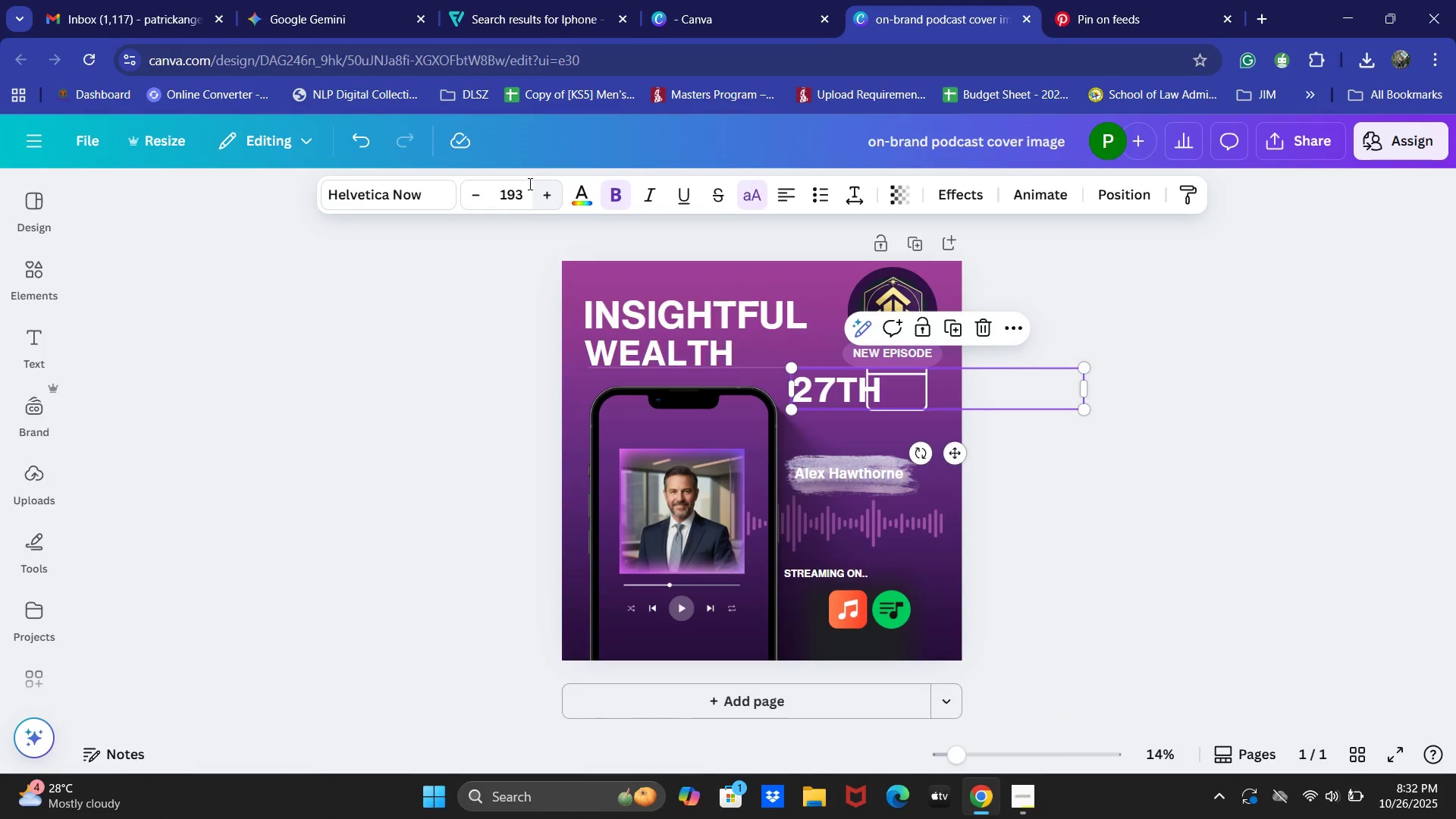 
left_click([529, 184])
 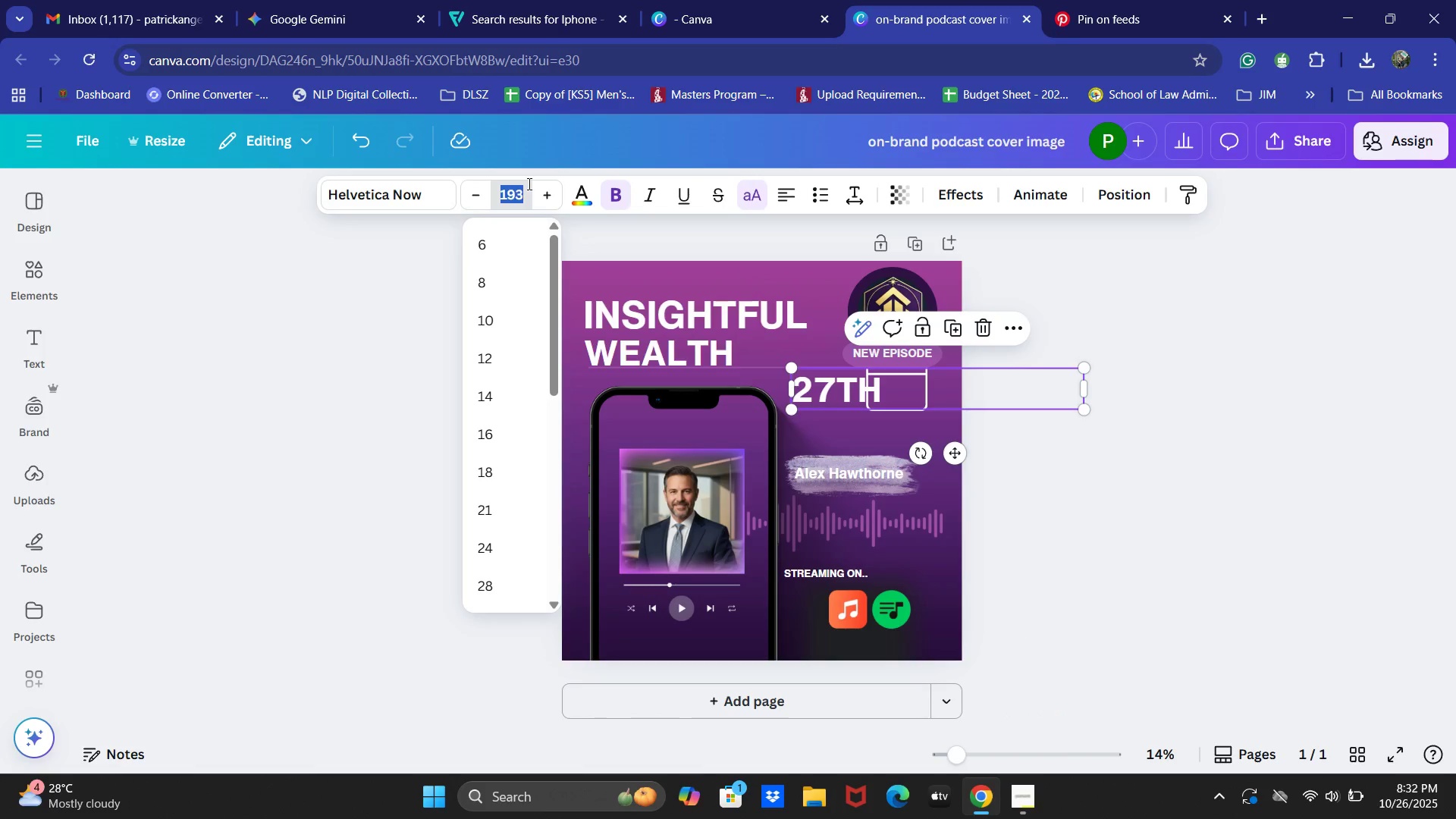 
key(Numpad8)
 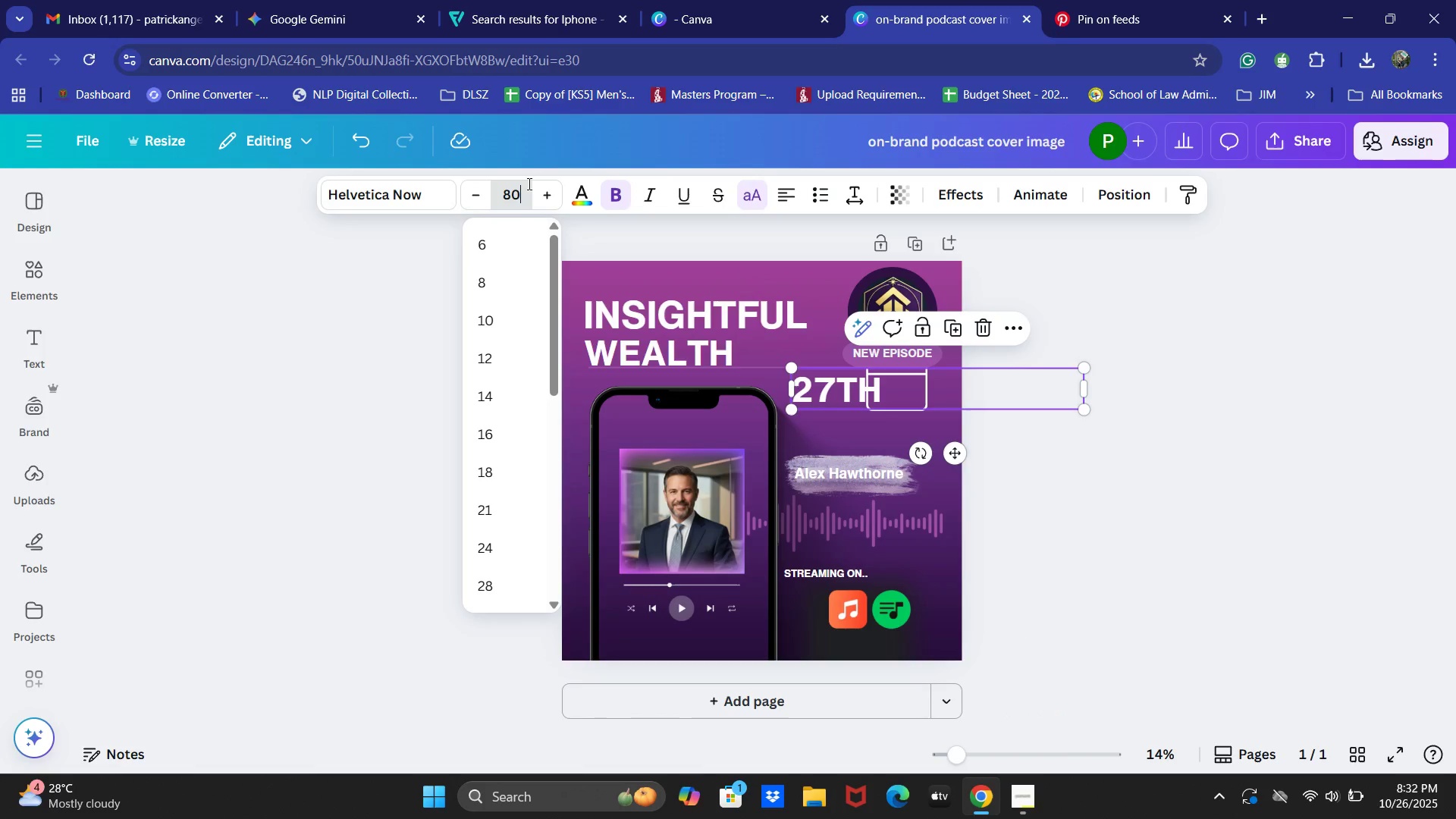 
key(Numpad0)
 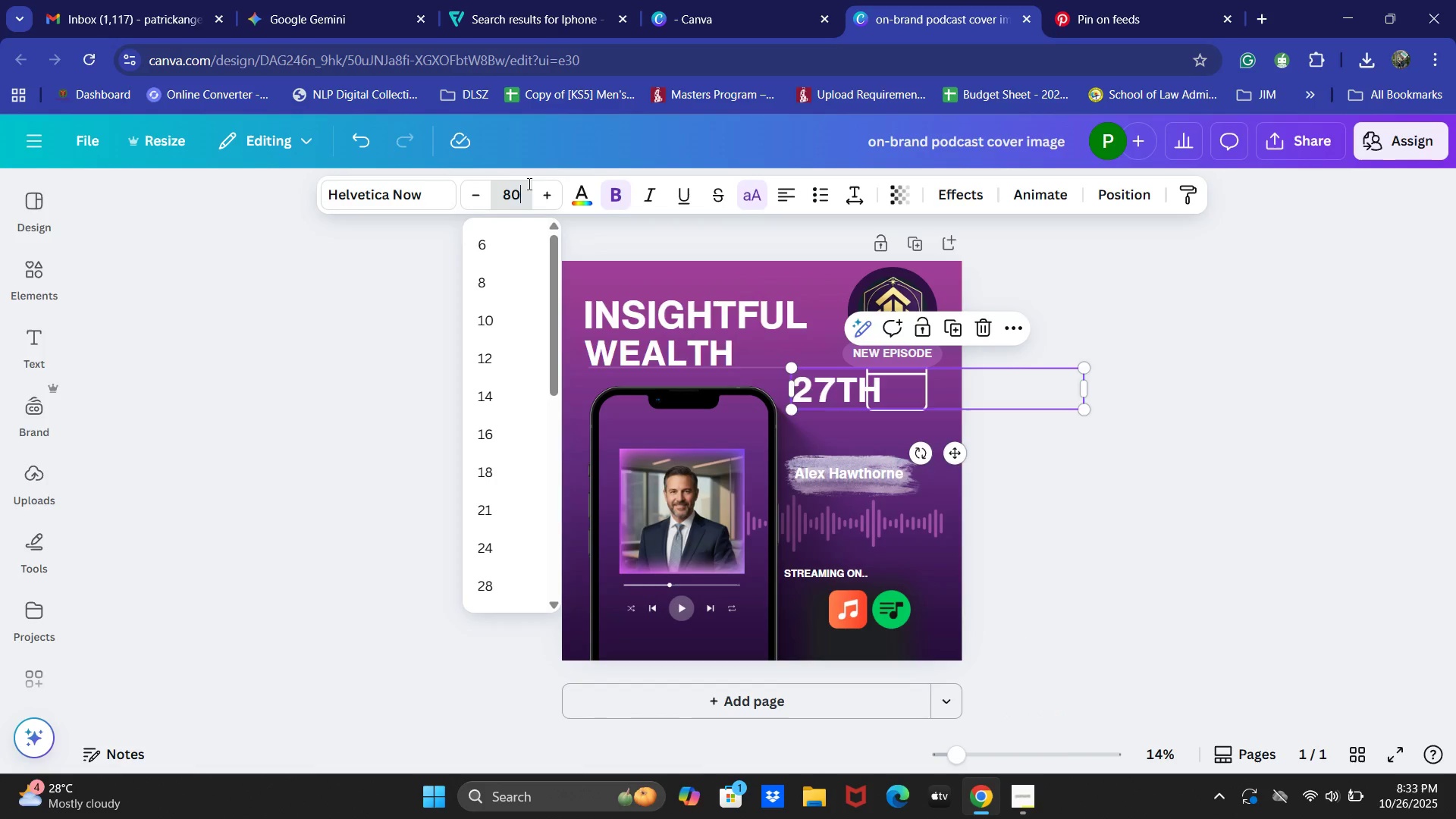 
key(NumpadEnter)
 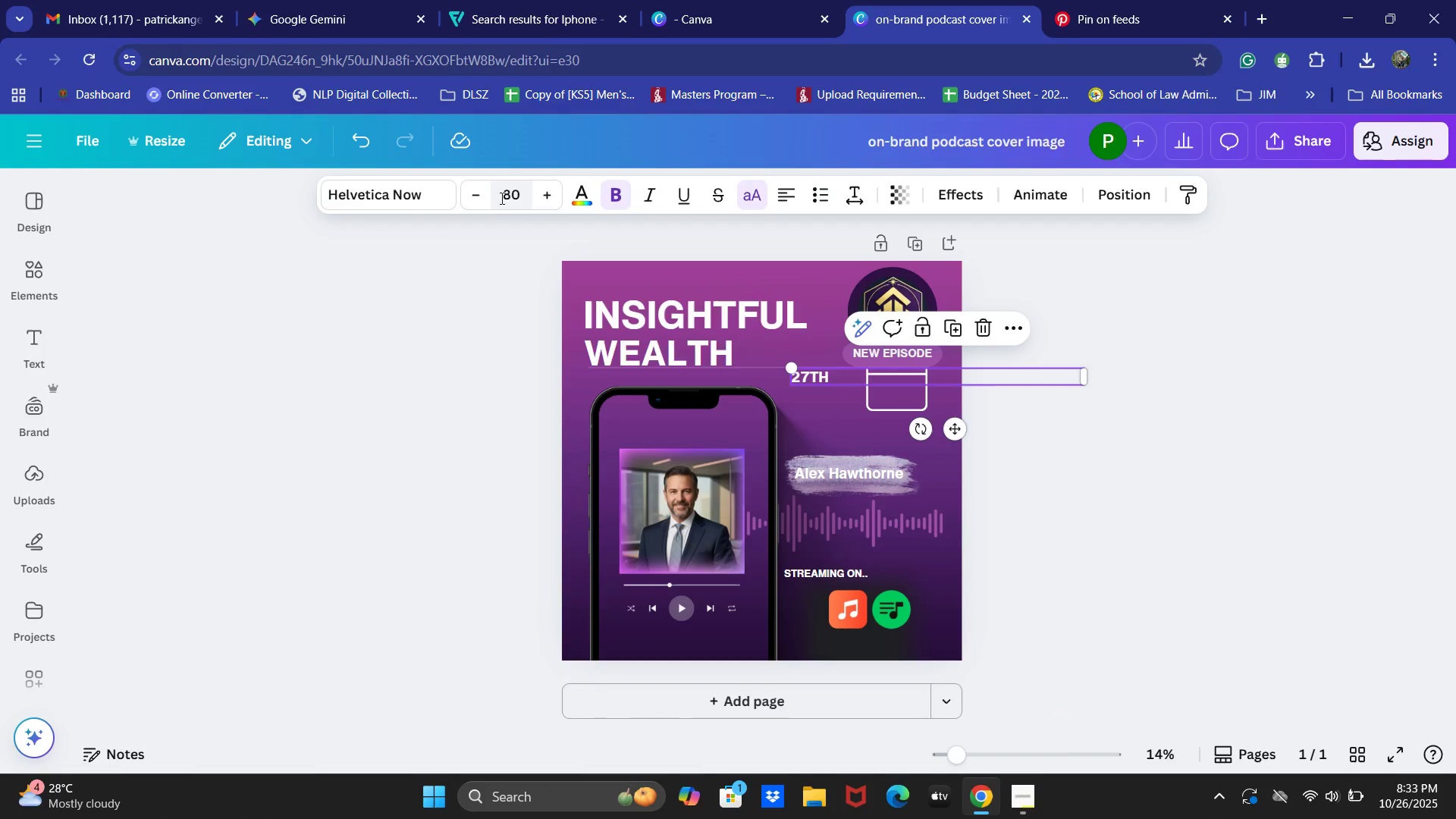 
left_click([510, 199])
 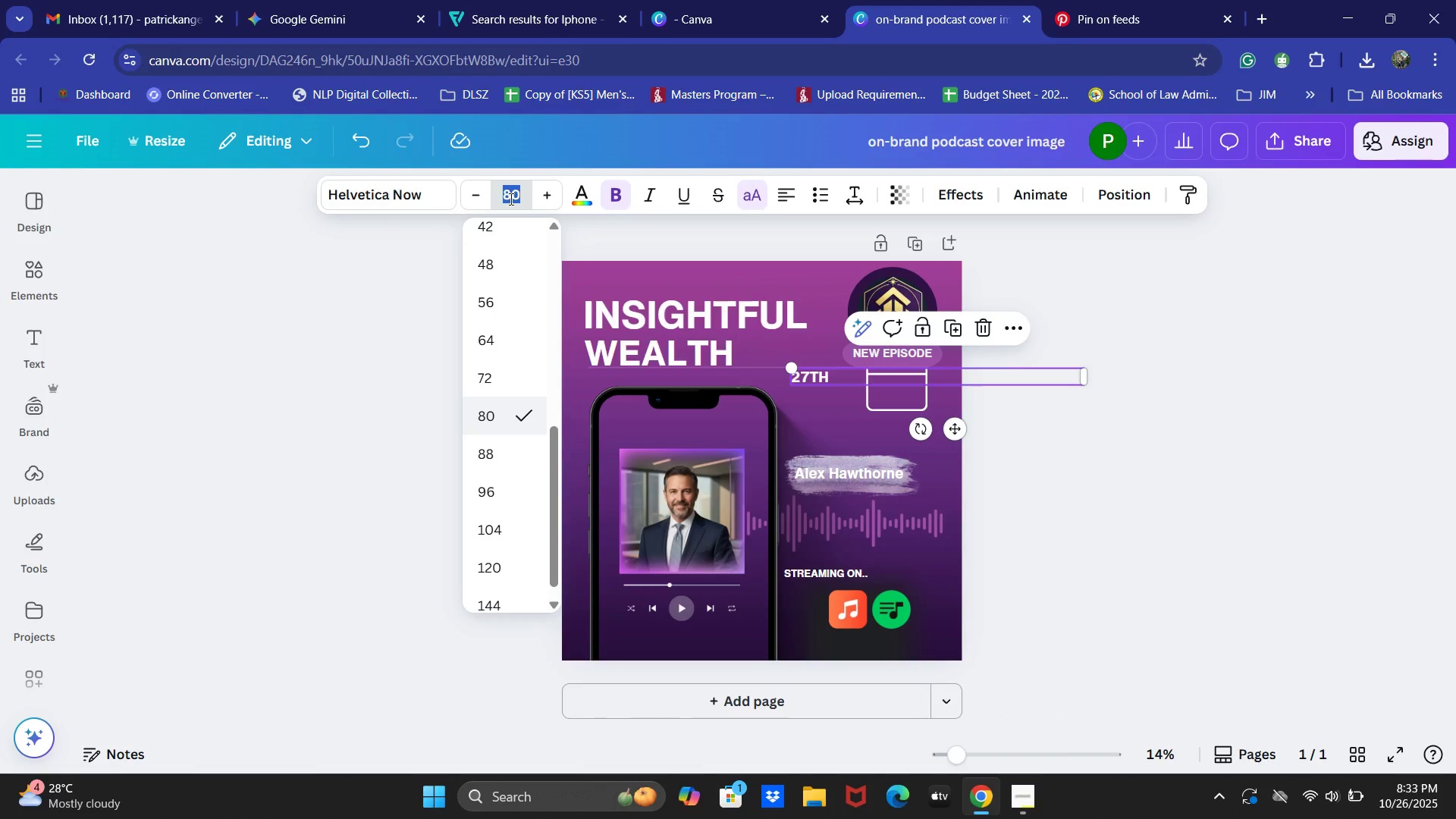 
key(Numpad9)
 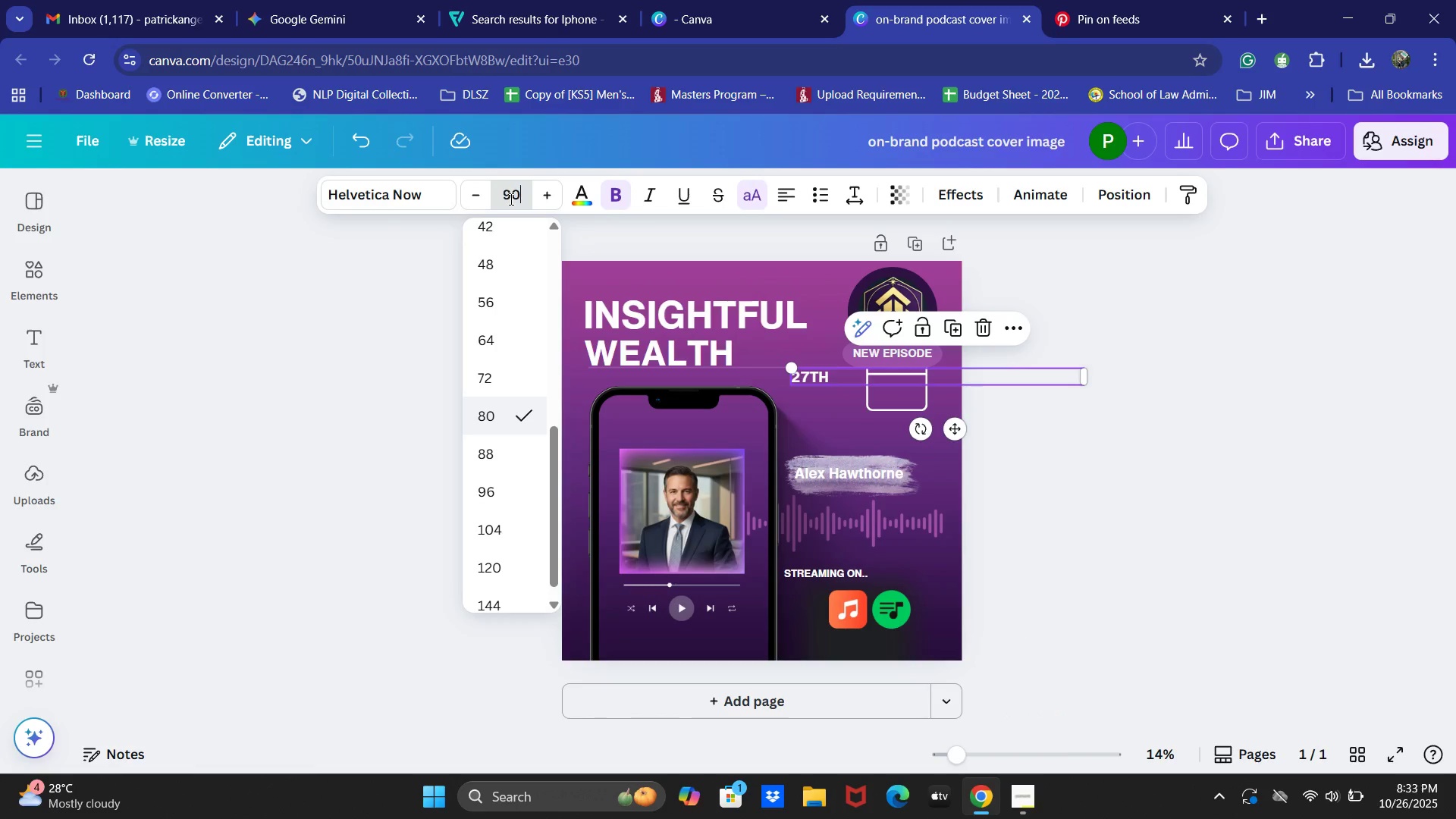 
key(Numpad0)
 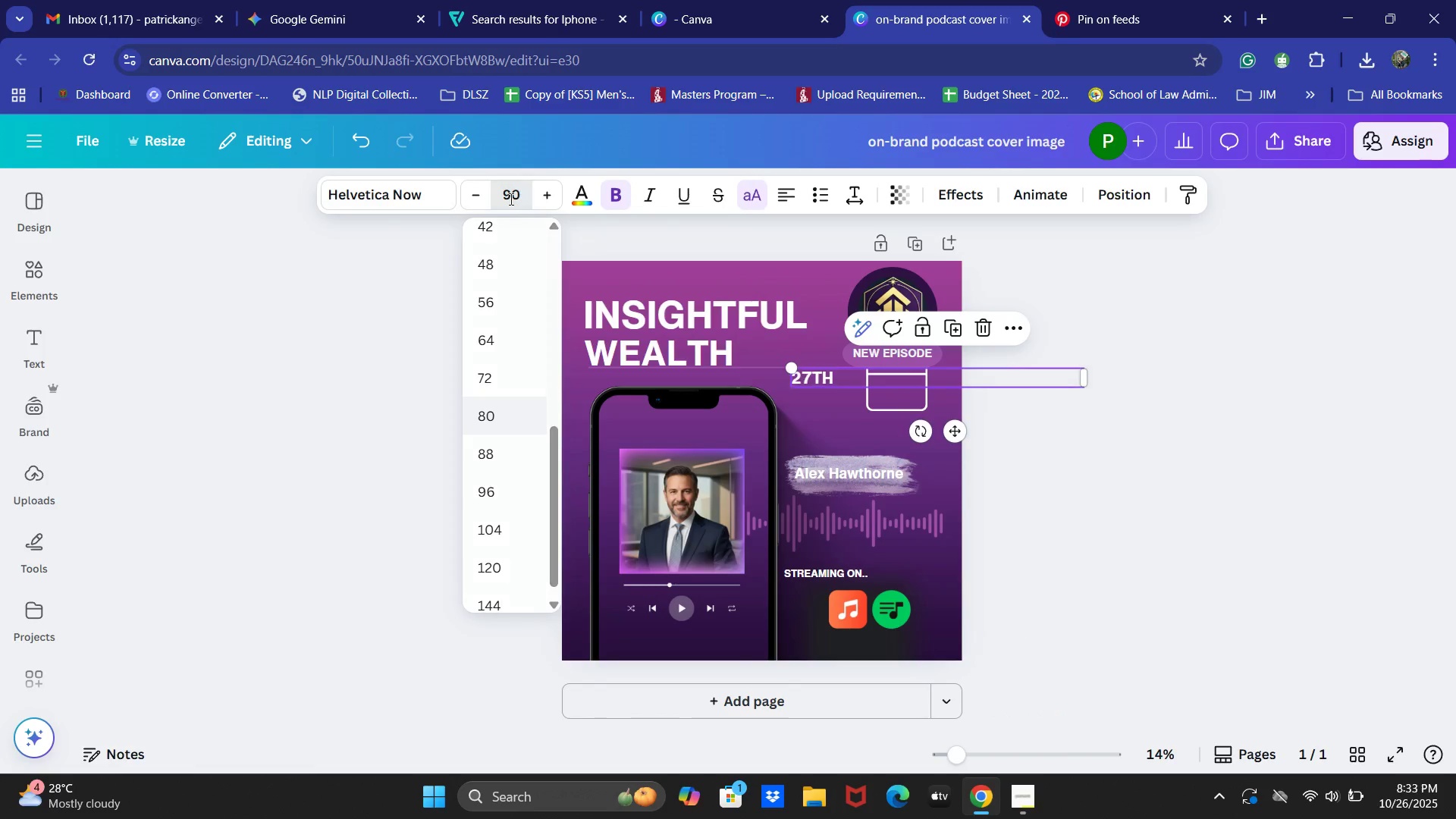 
key(NumpadEnter)
 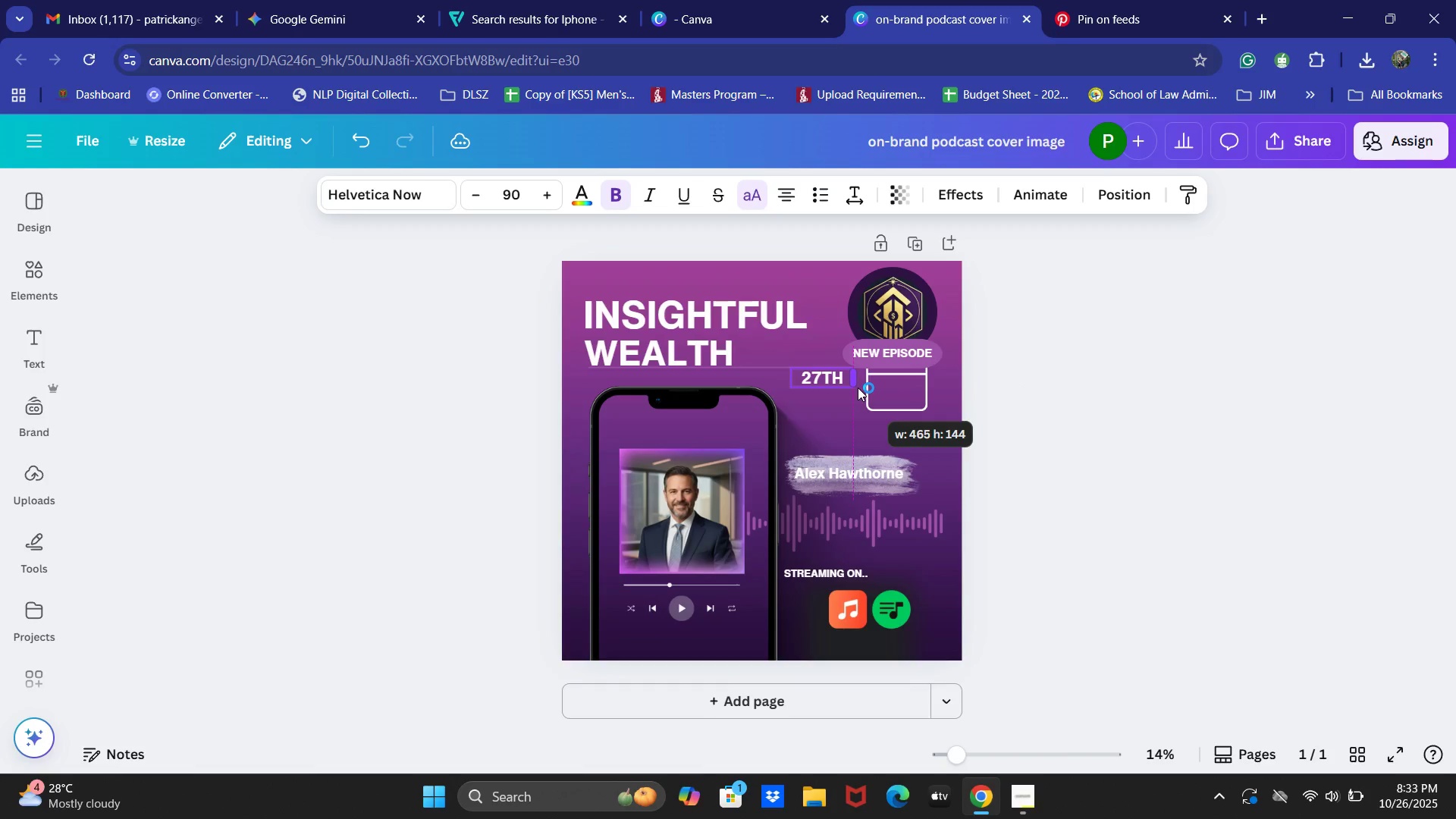 
wait(6.71)
 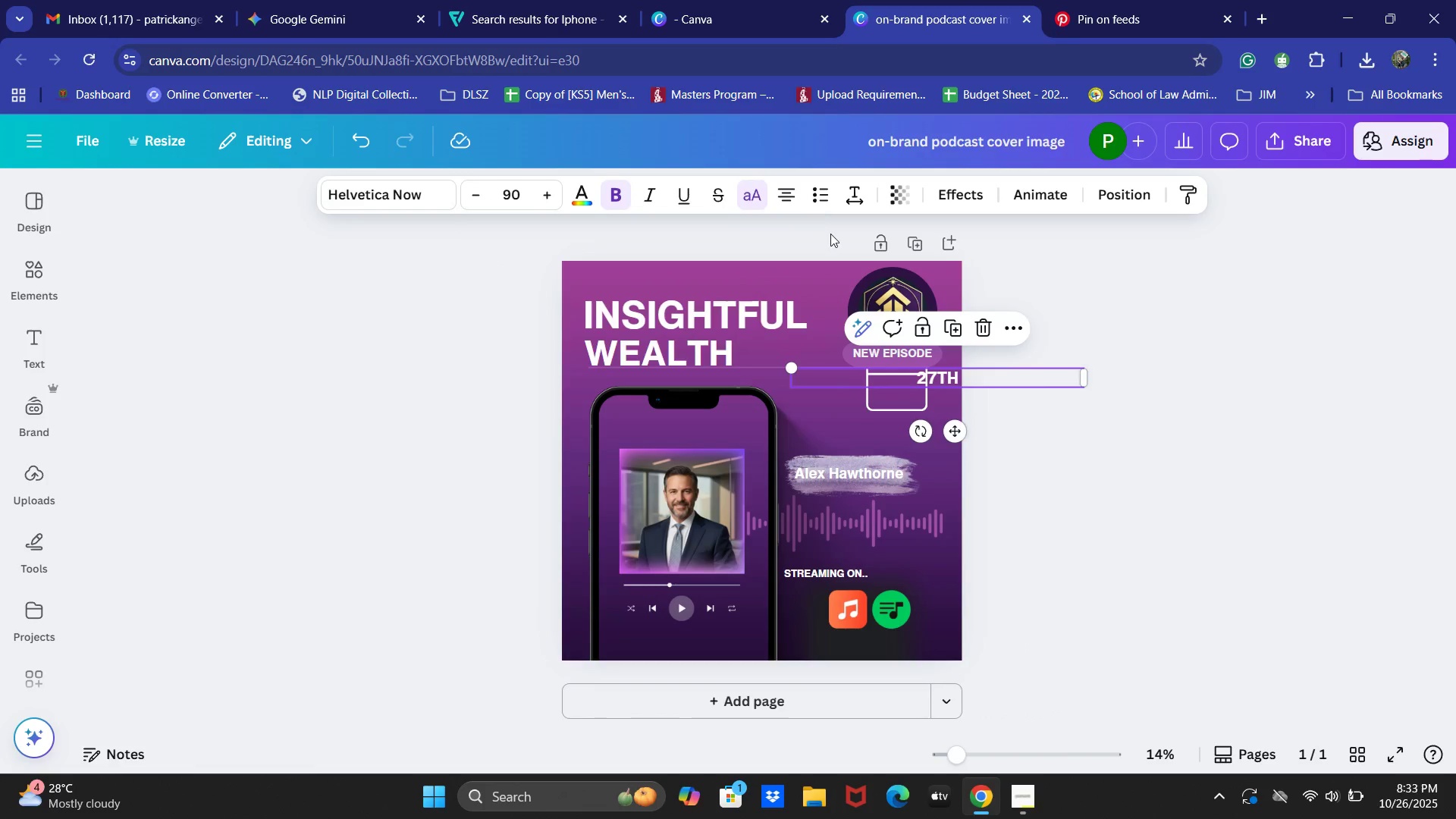 
double_click([550, 195])
 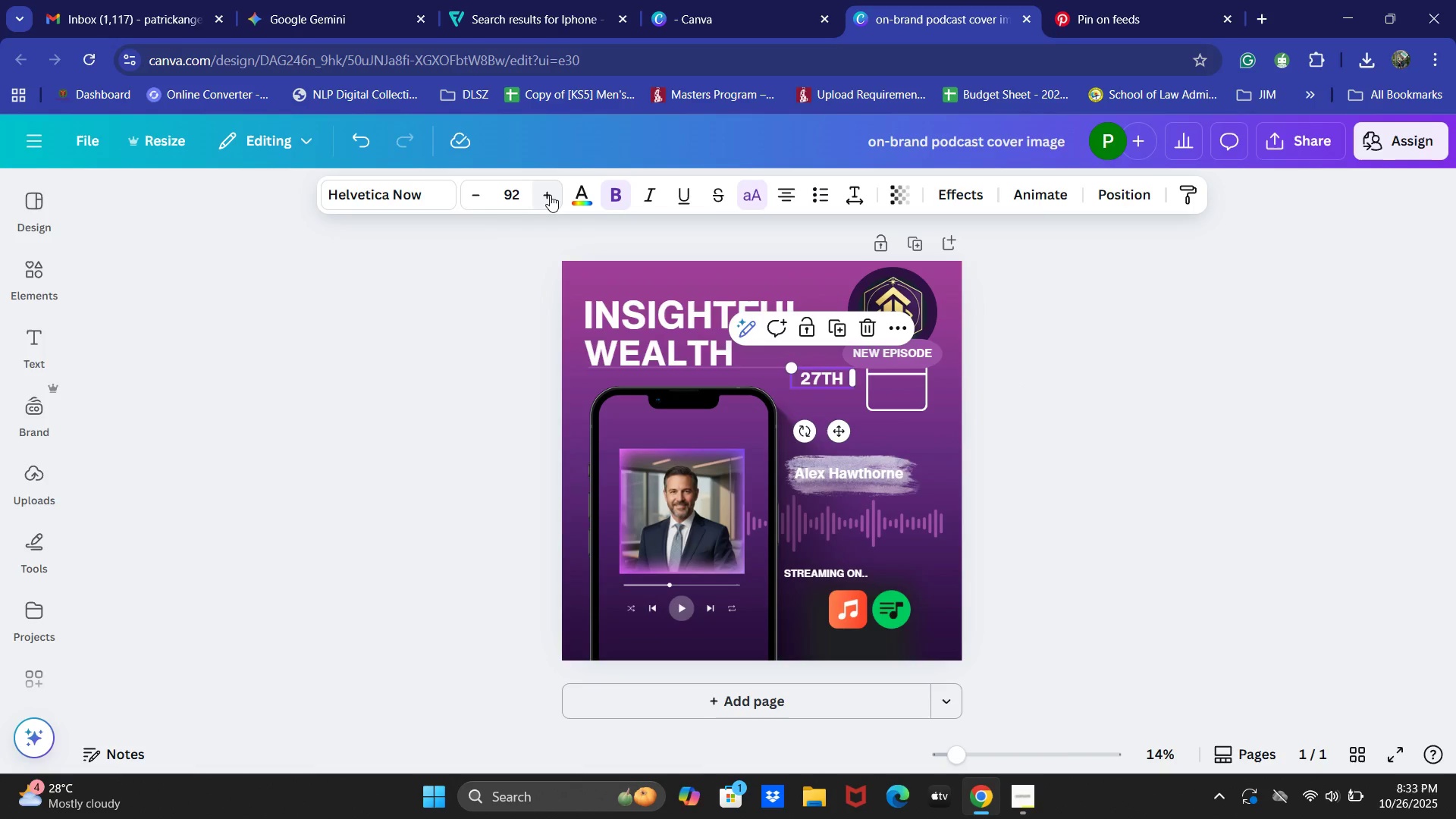 
triple_click([550, 195])
 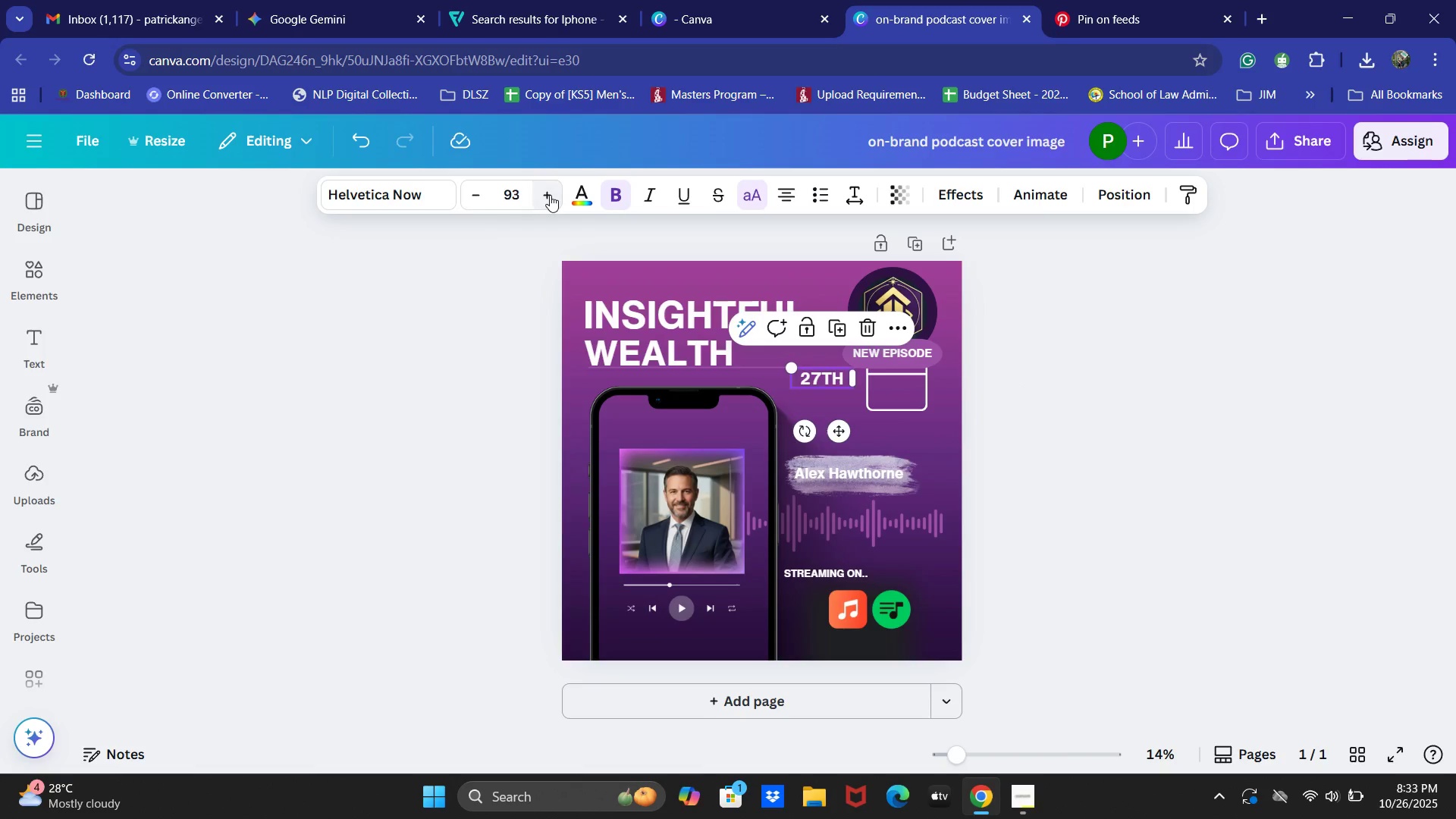 
triple_click([550, 195])
 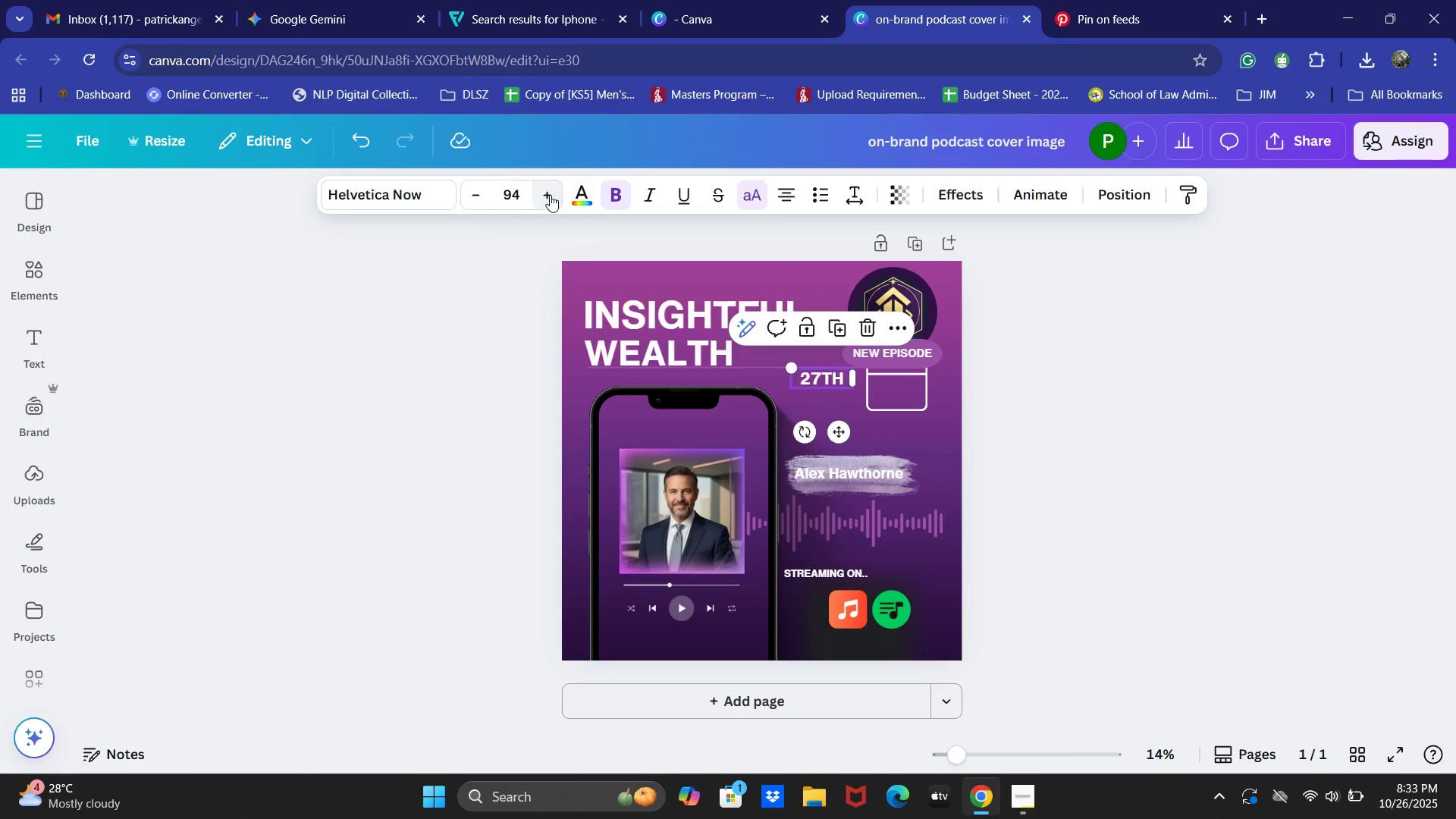 
triple_click([550, 195])
 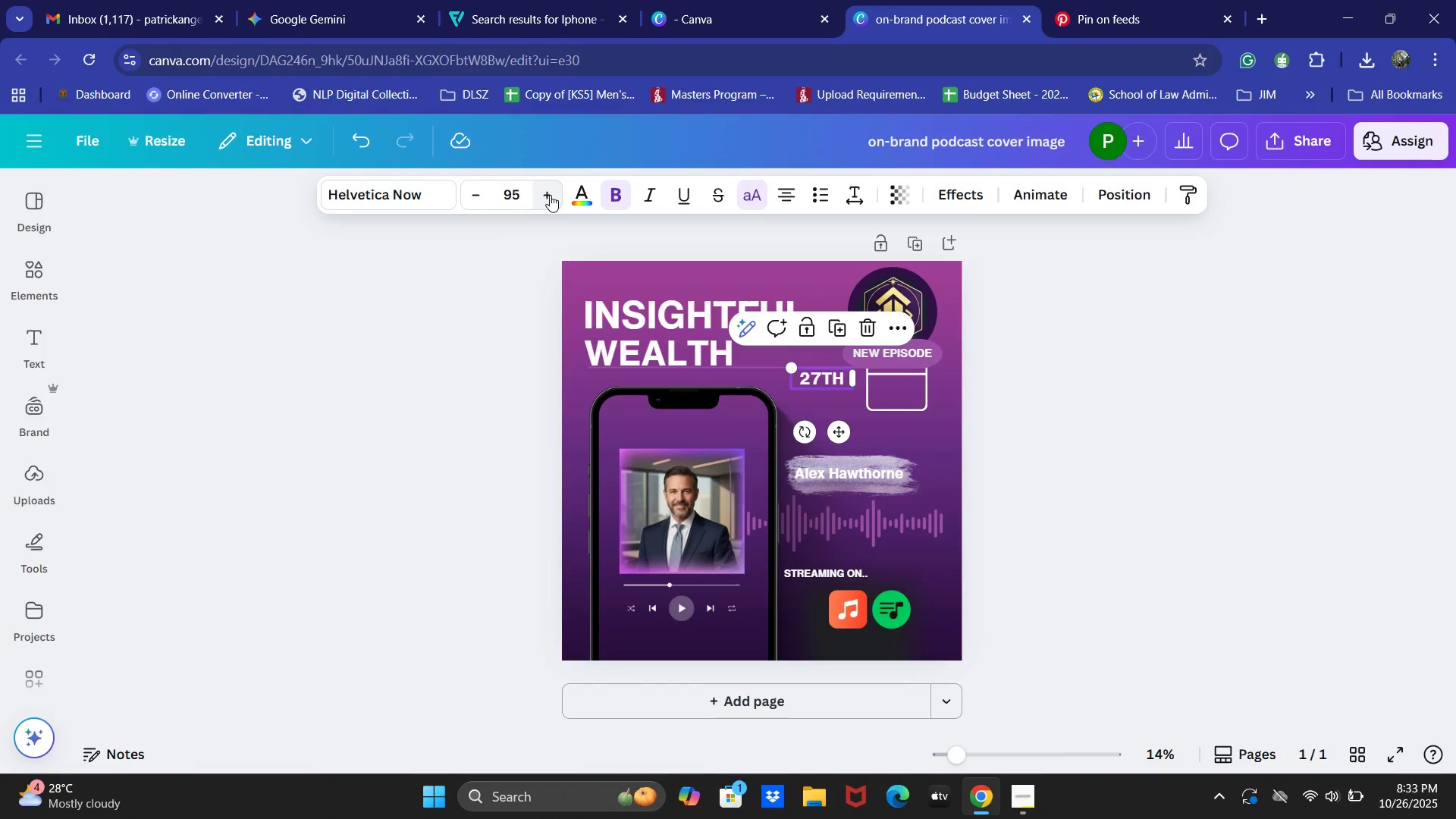 
triple_click([550, 195])
 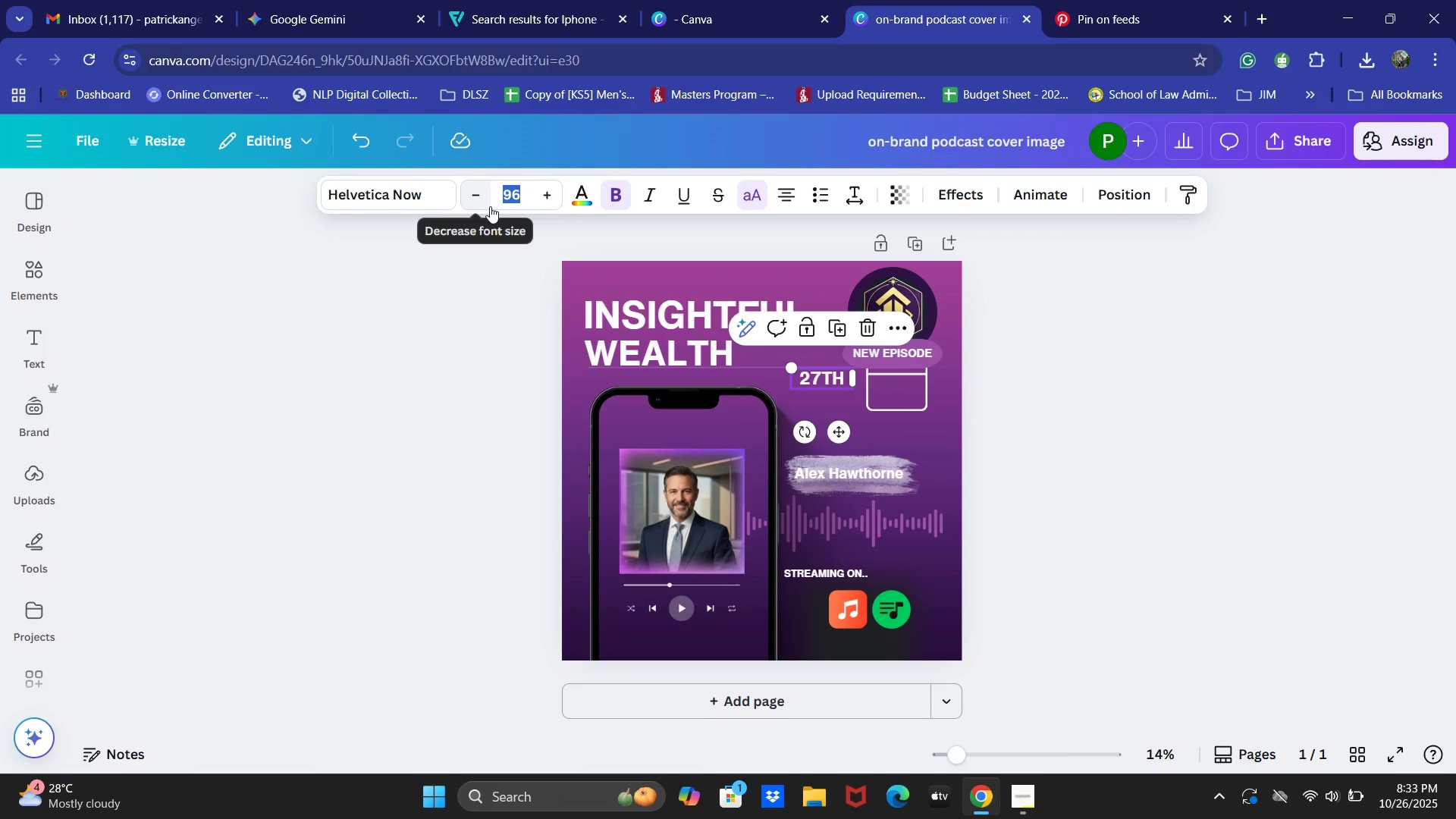 
key(Numpad1)
 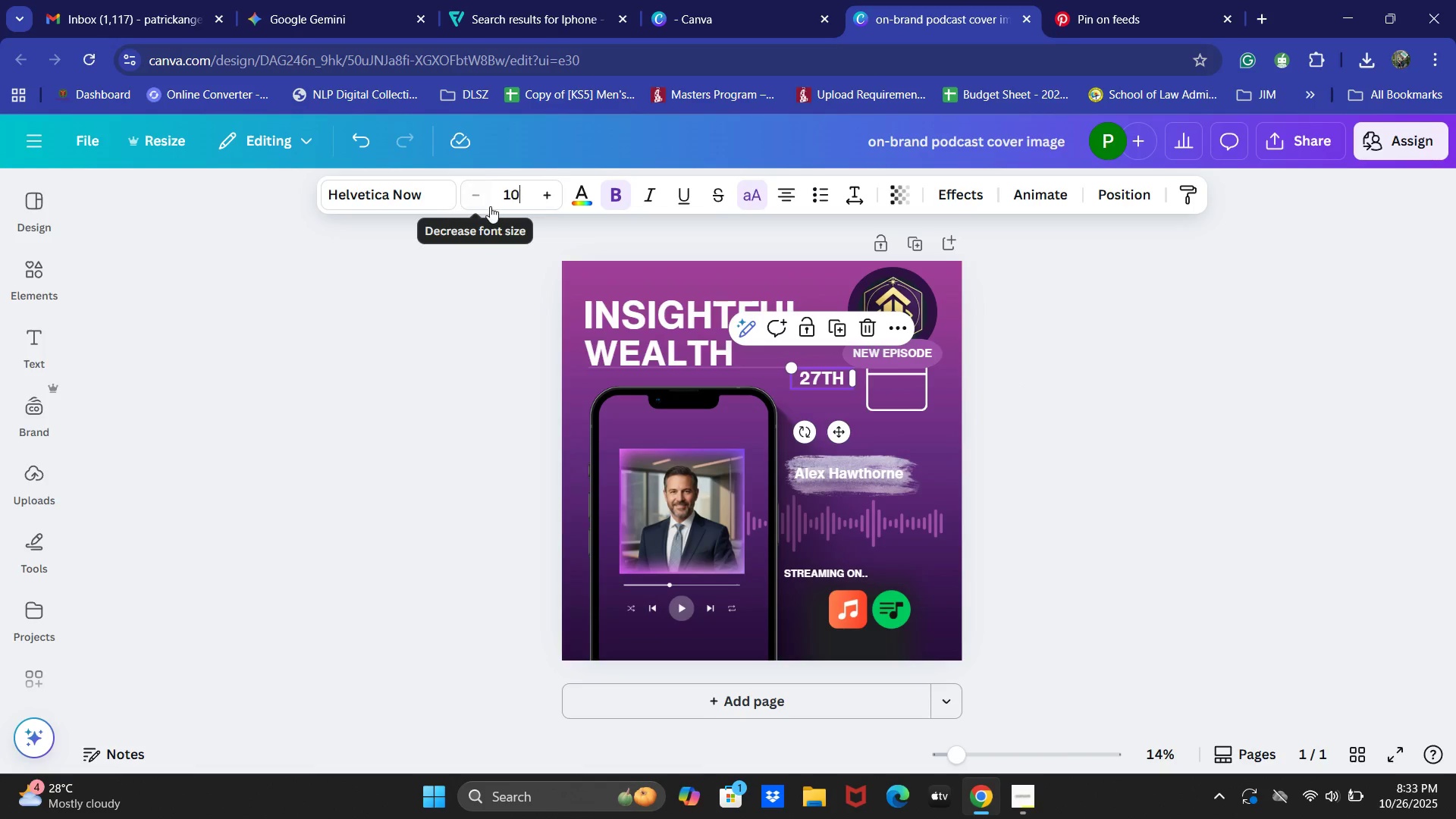 
key(Numpad0)
 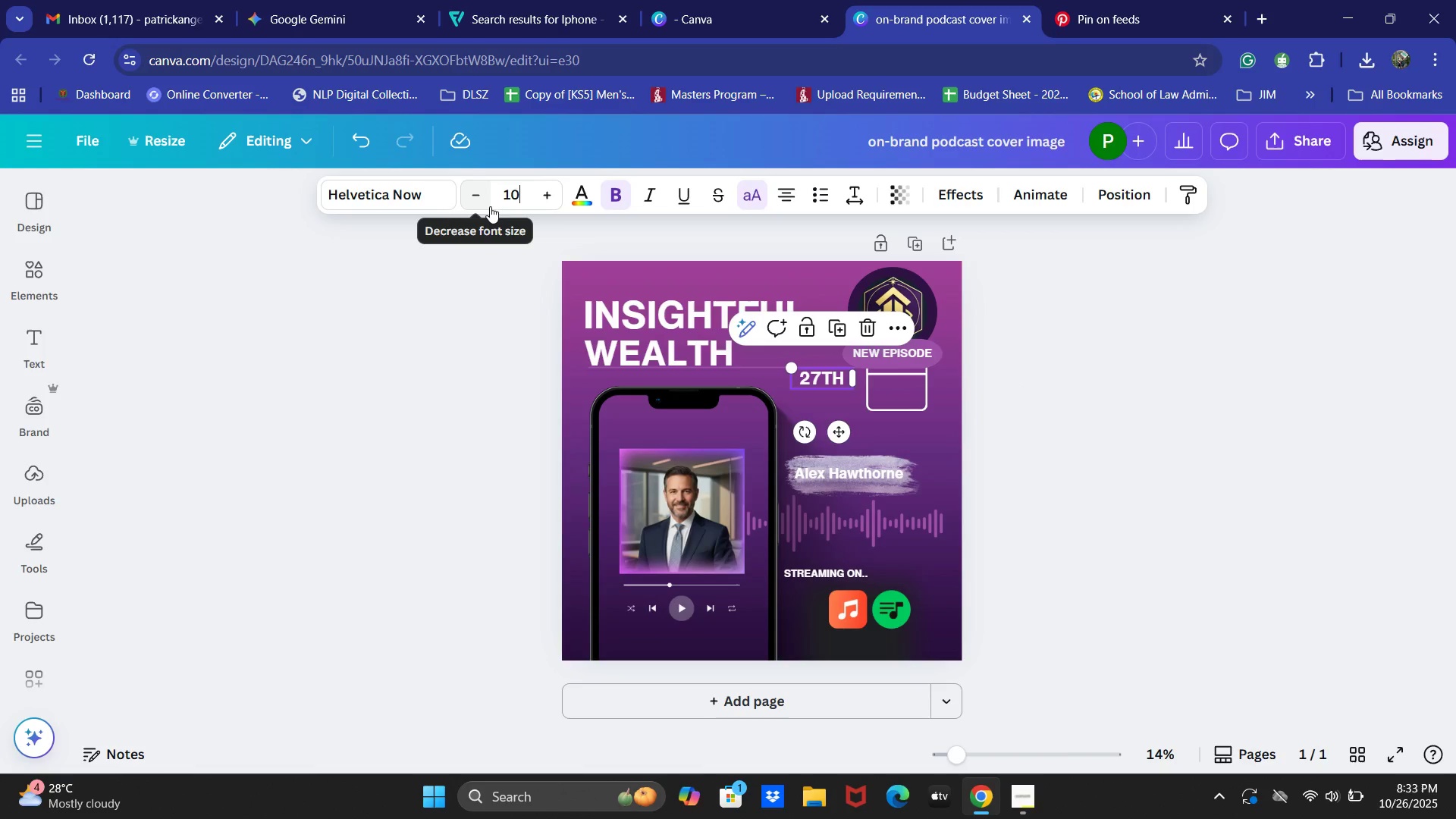 
key(Numpad0)
 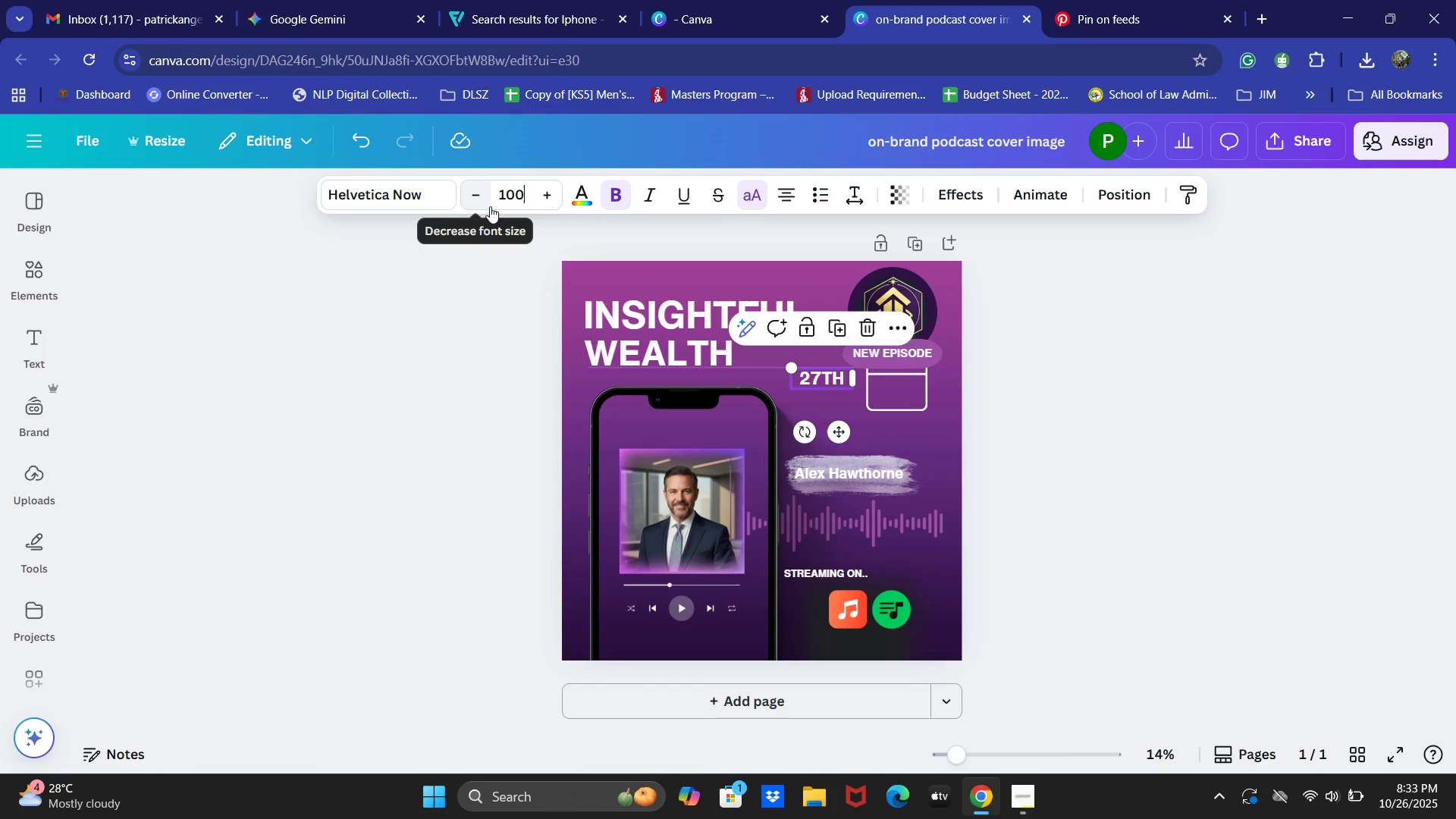 
key(NumpadEnter)
 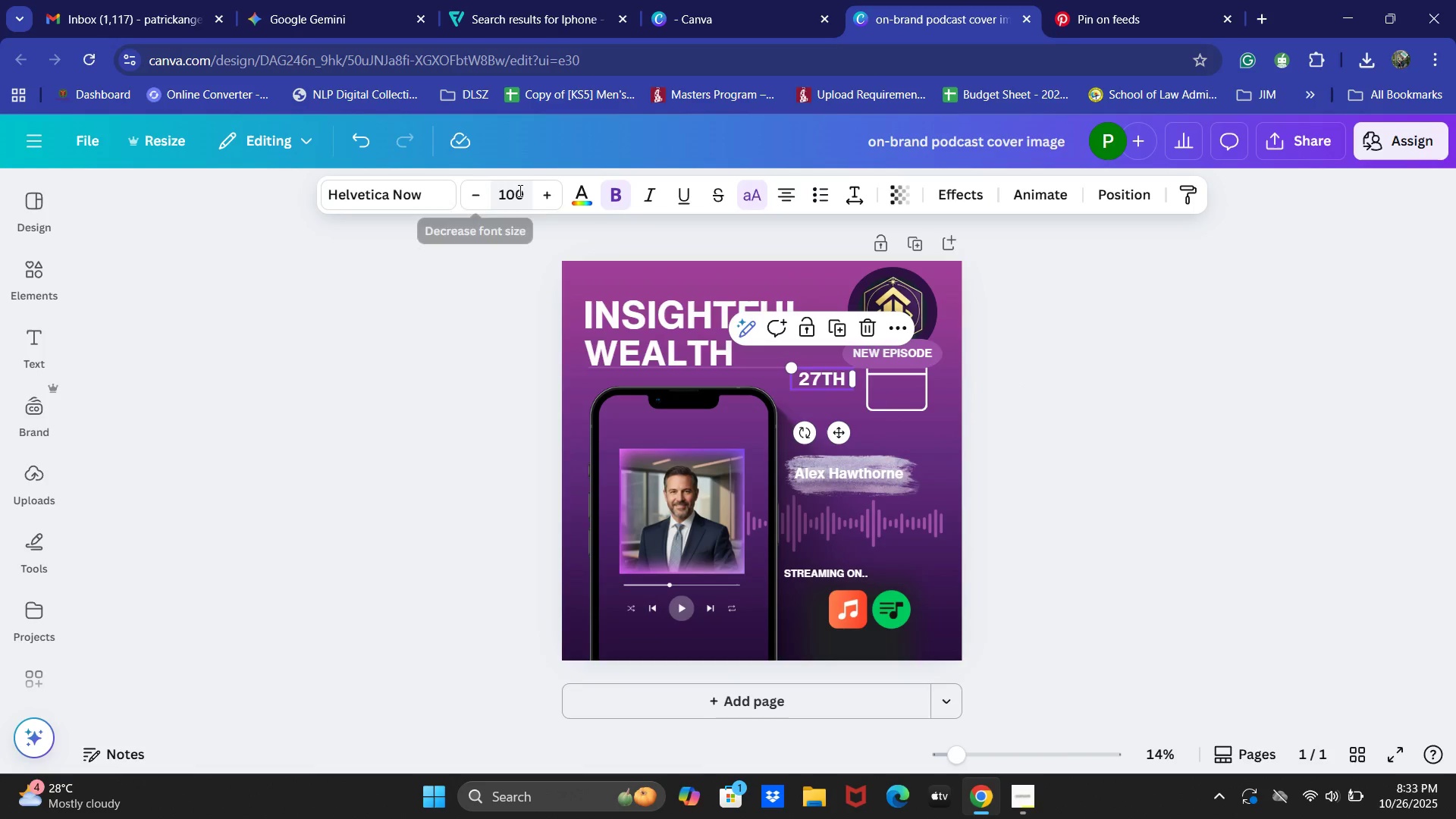 
left_click([541, 176])
 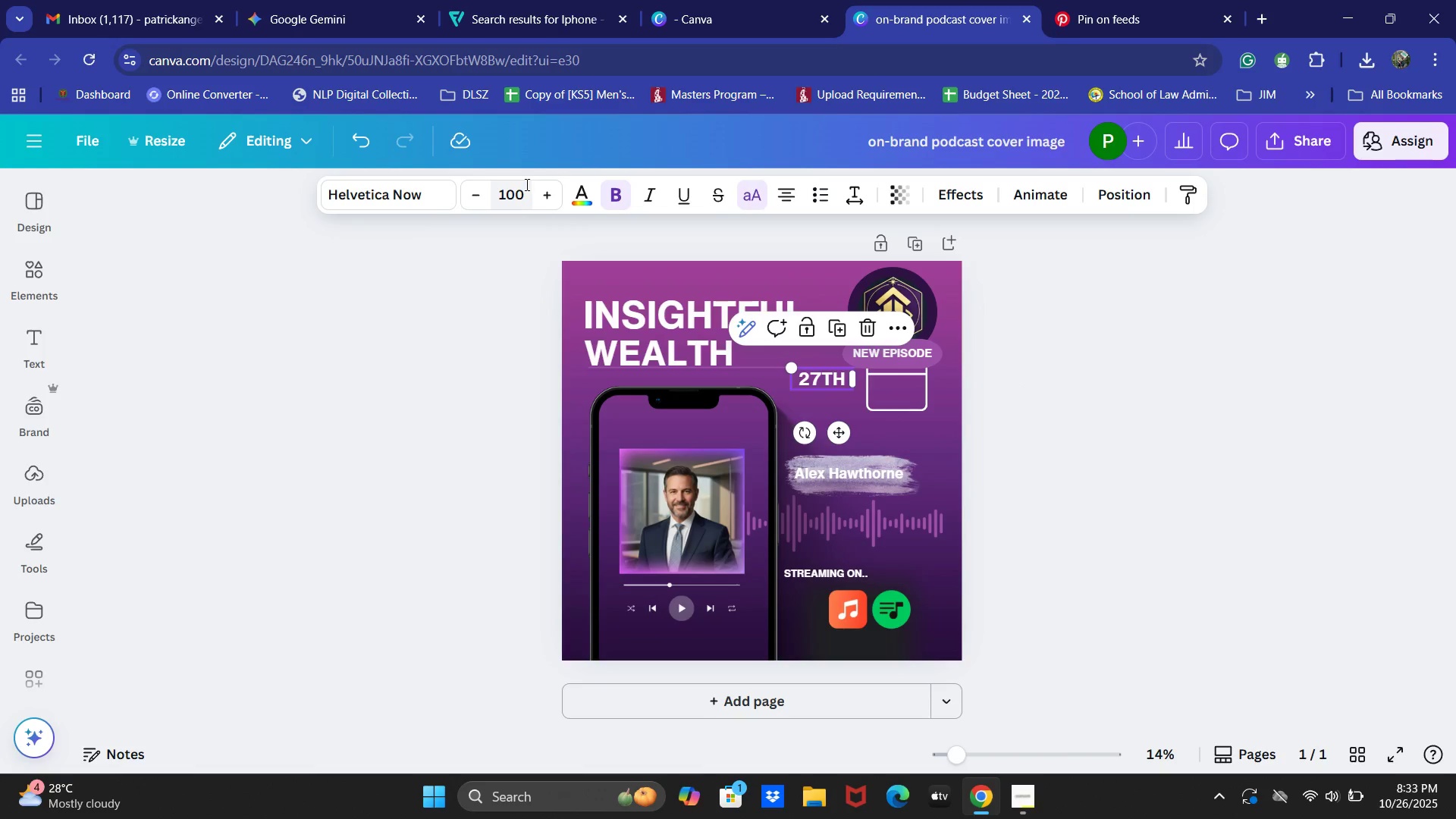 
left_click([526, 184])
 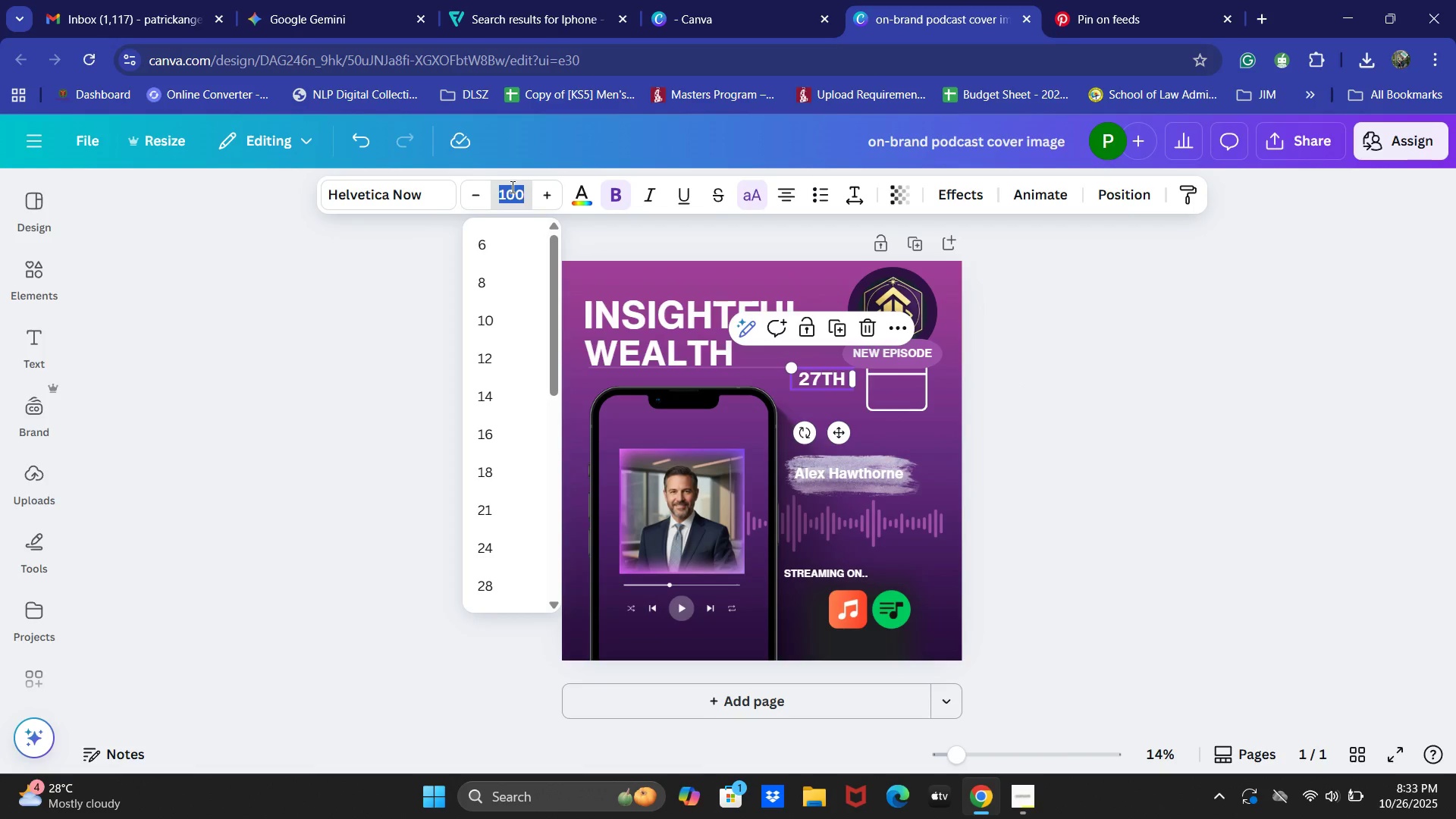 
key(Numpad1)
 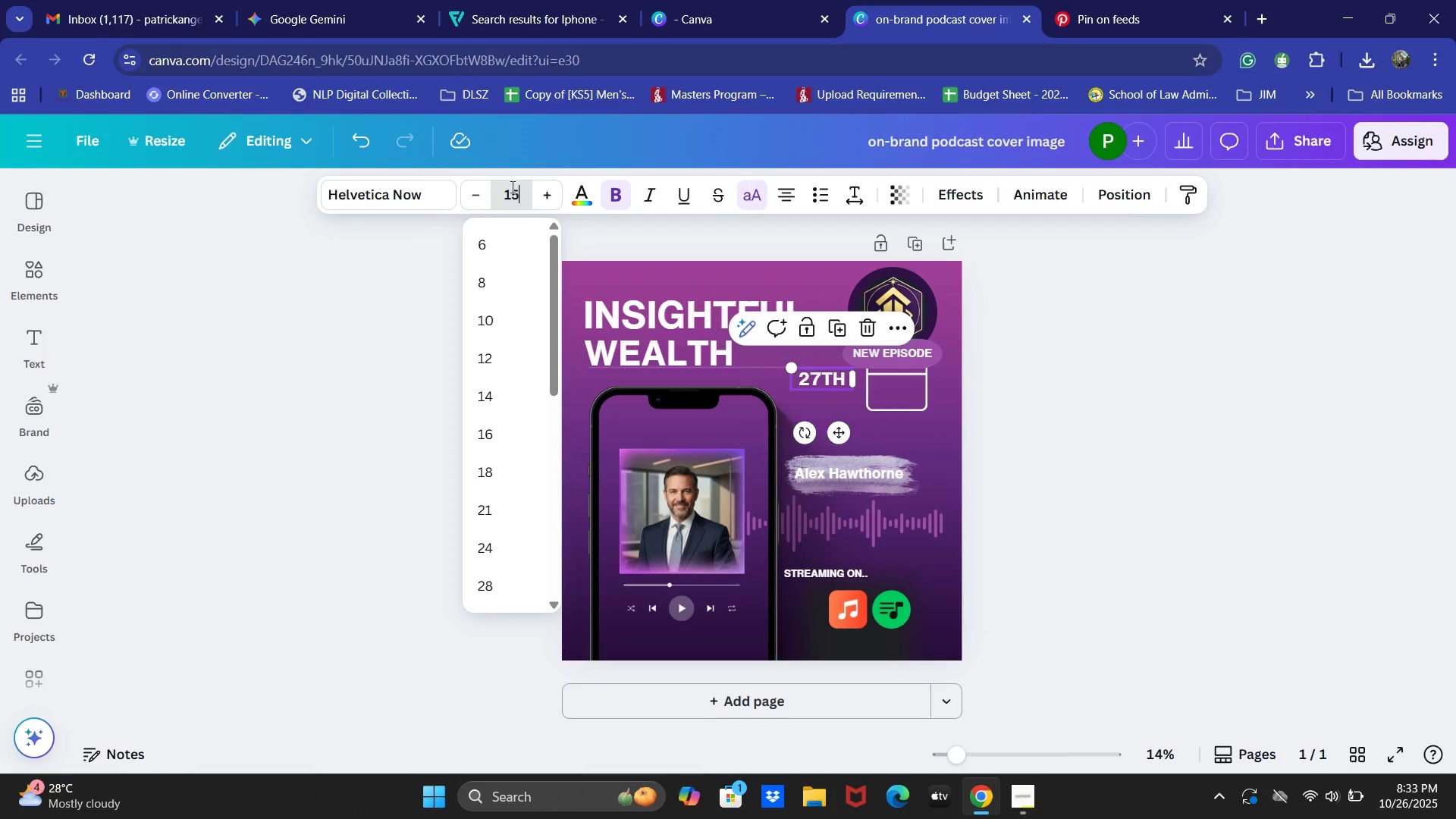 
key(Numpad5)
 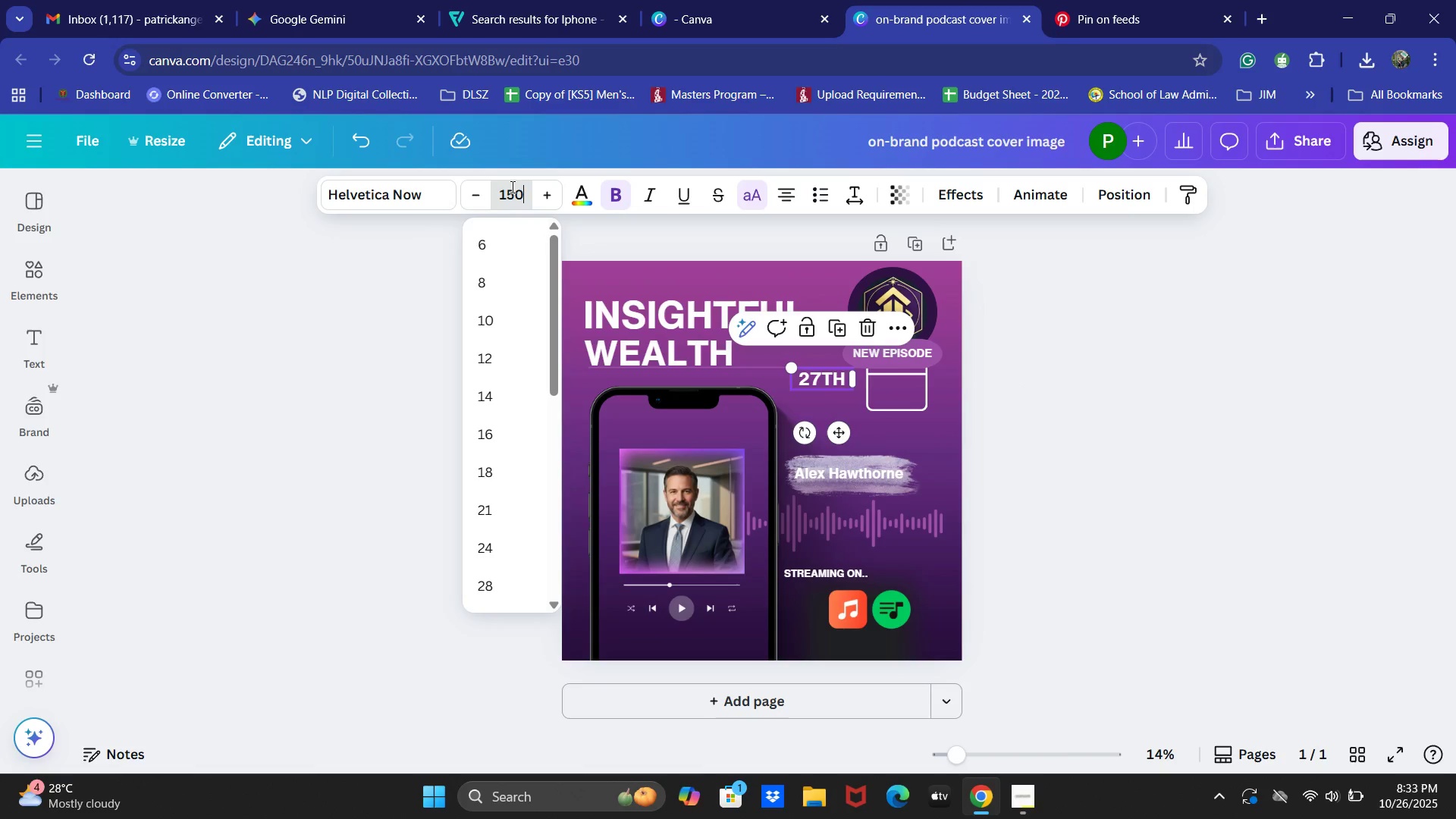 
key(Numpad0)
 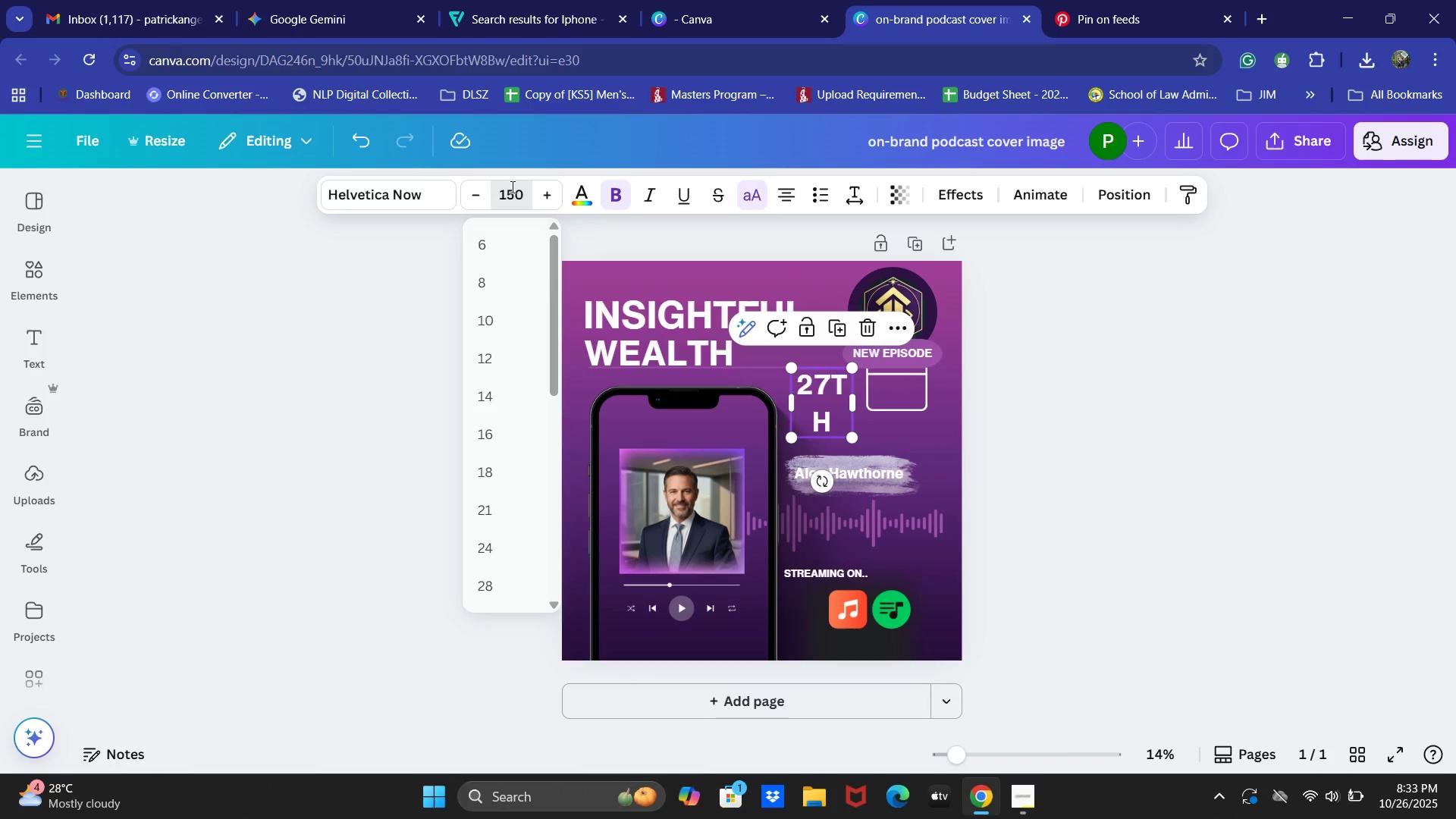 
key(NumpadEnter)
 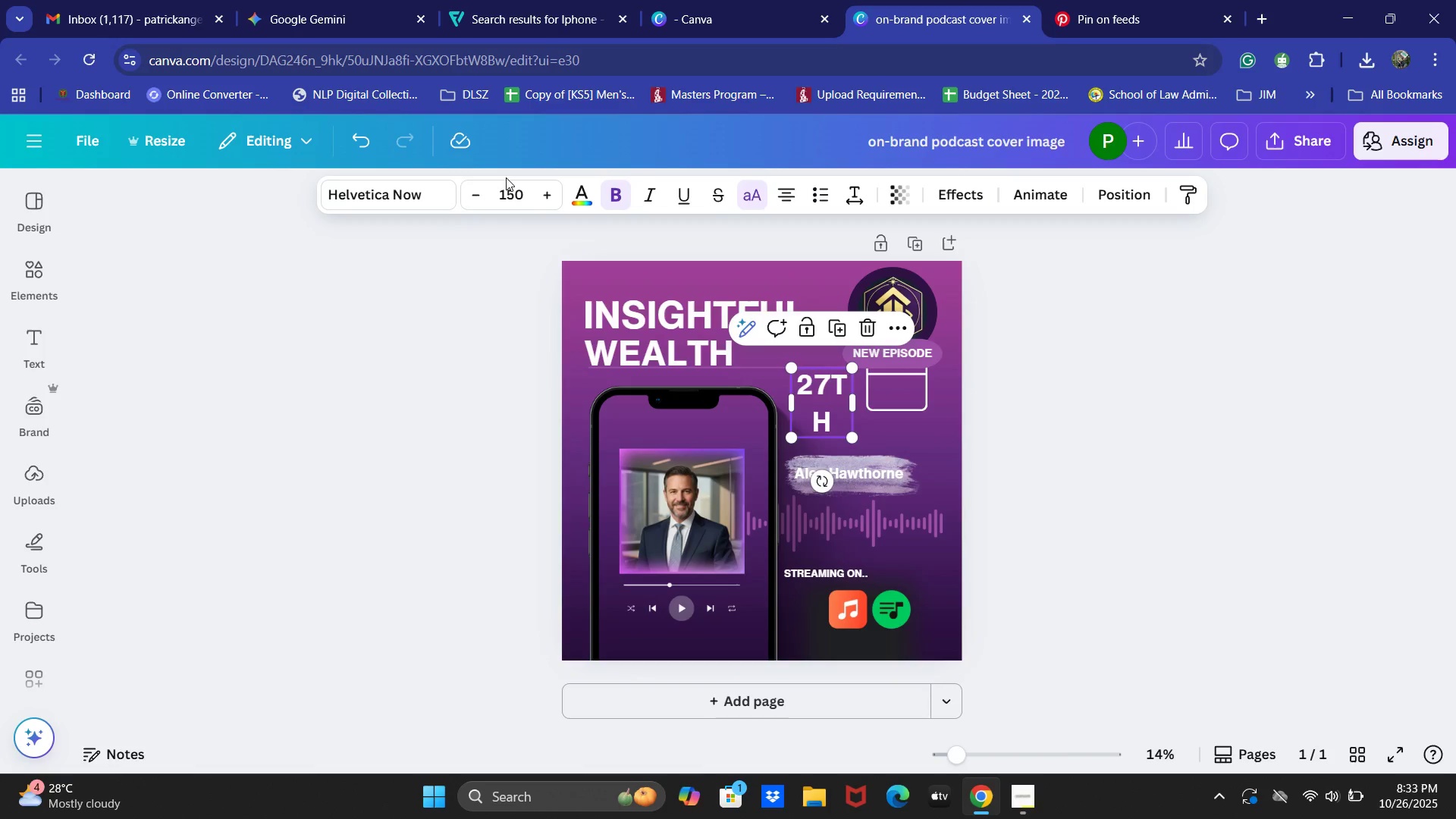 
key(Control+Z)
 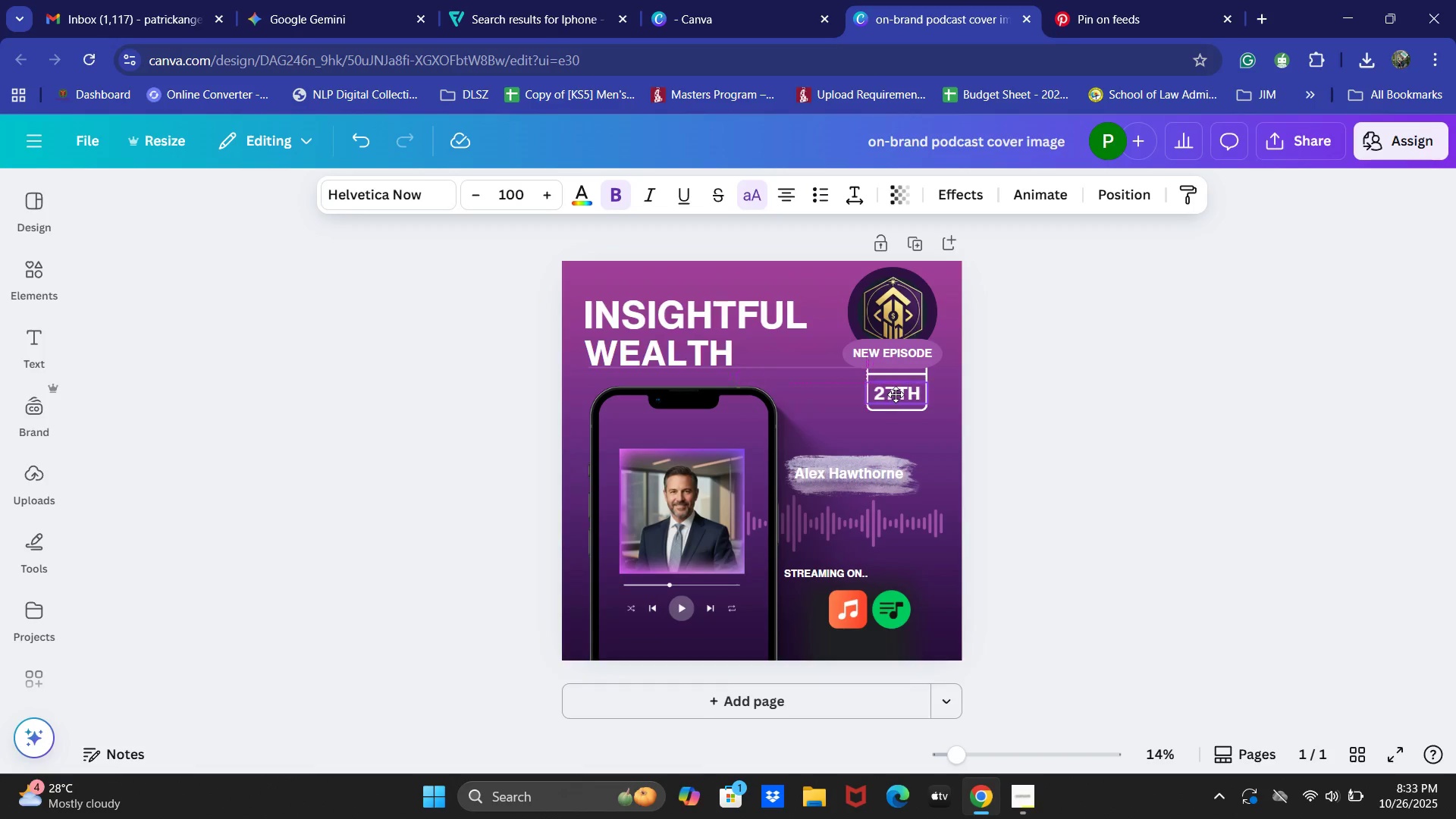 
wait(5.51)
 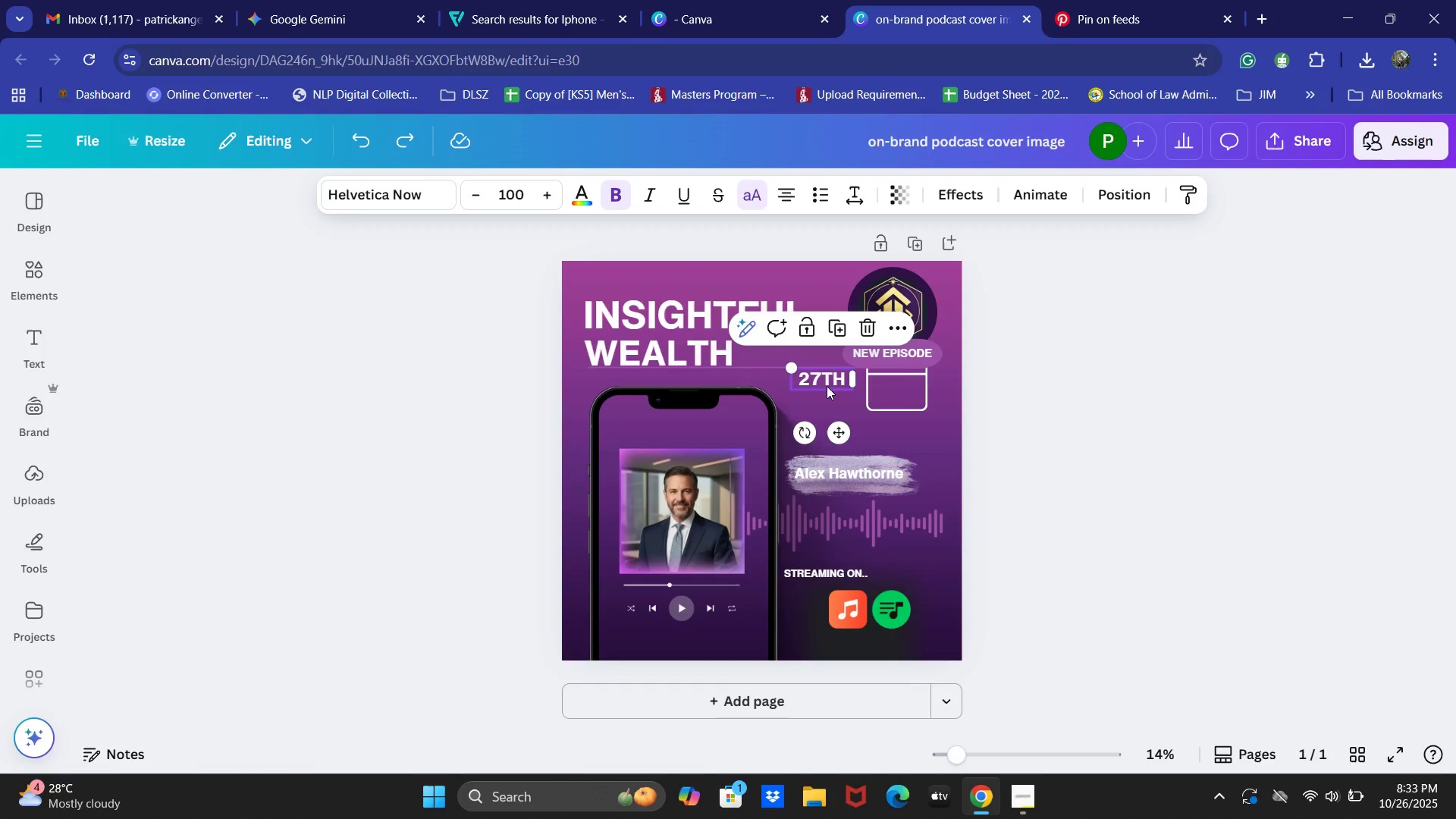 
left_click([1116, 447])
 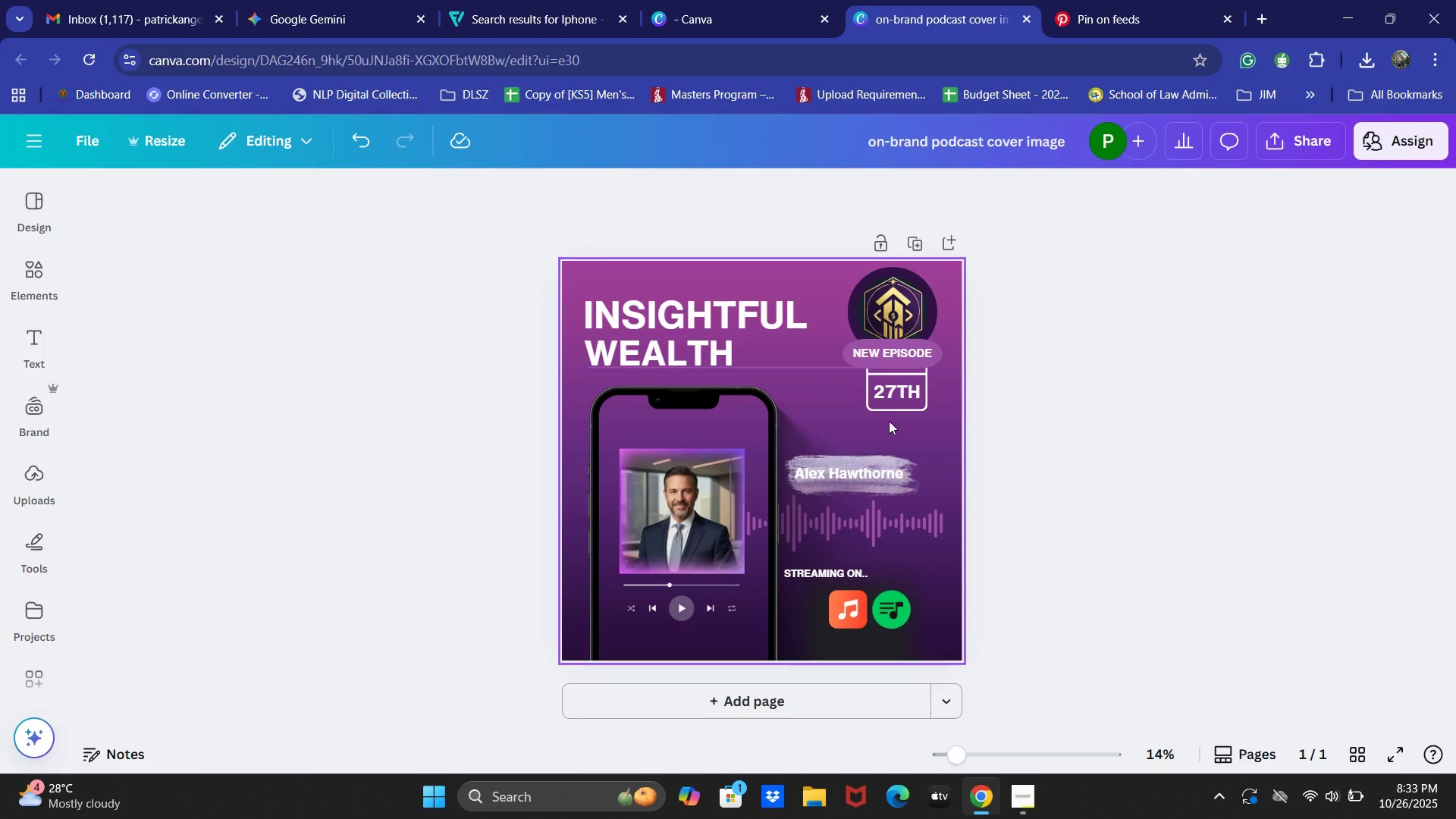 
left_click([901, 396])
 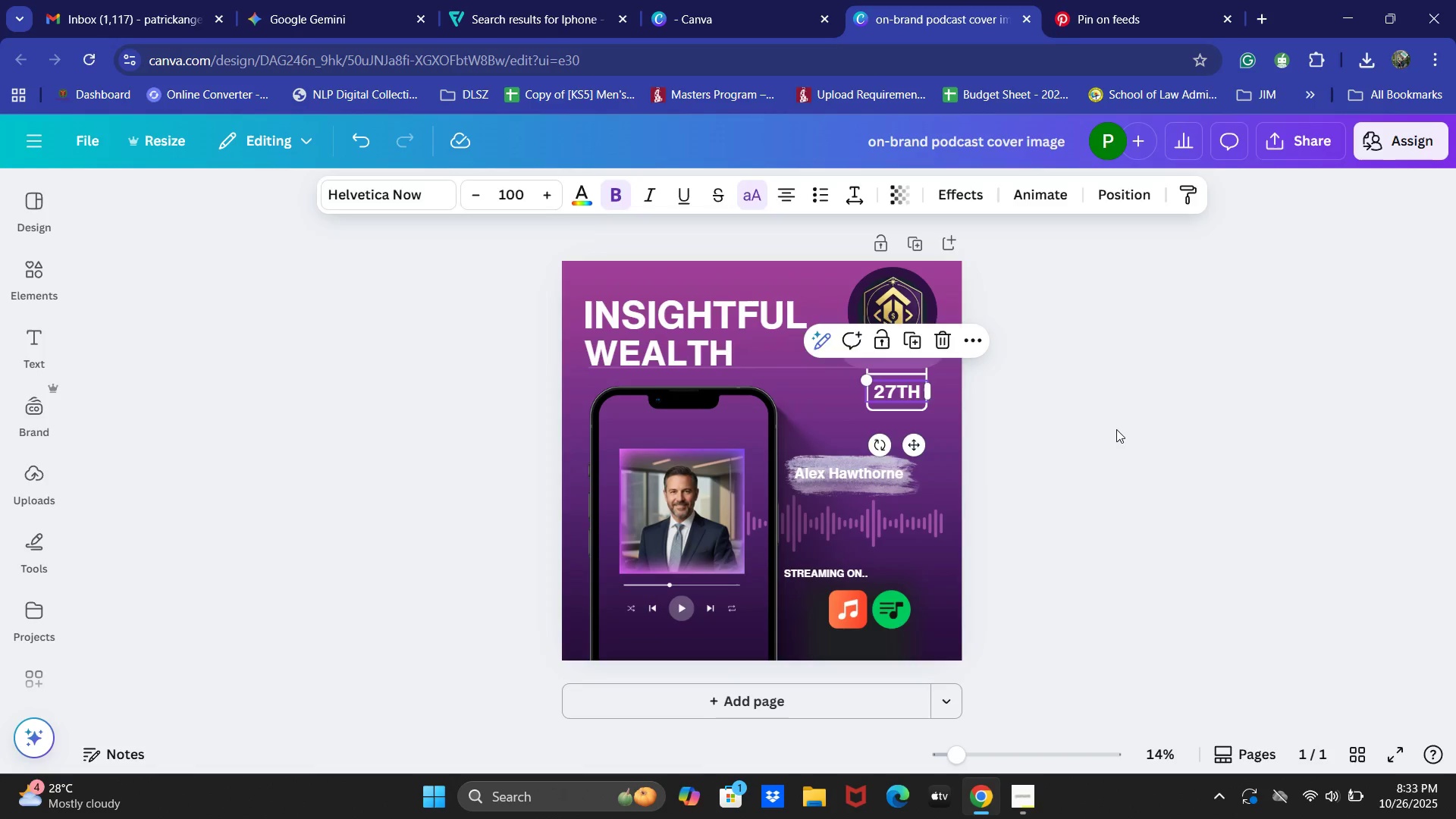 
left_click([1116, 429])
 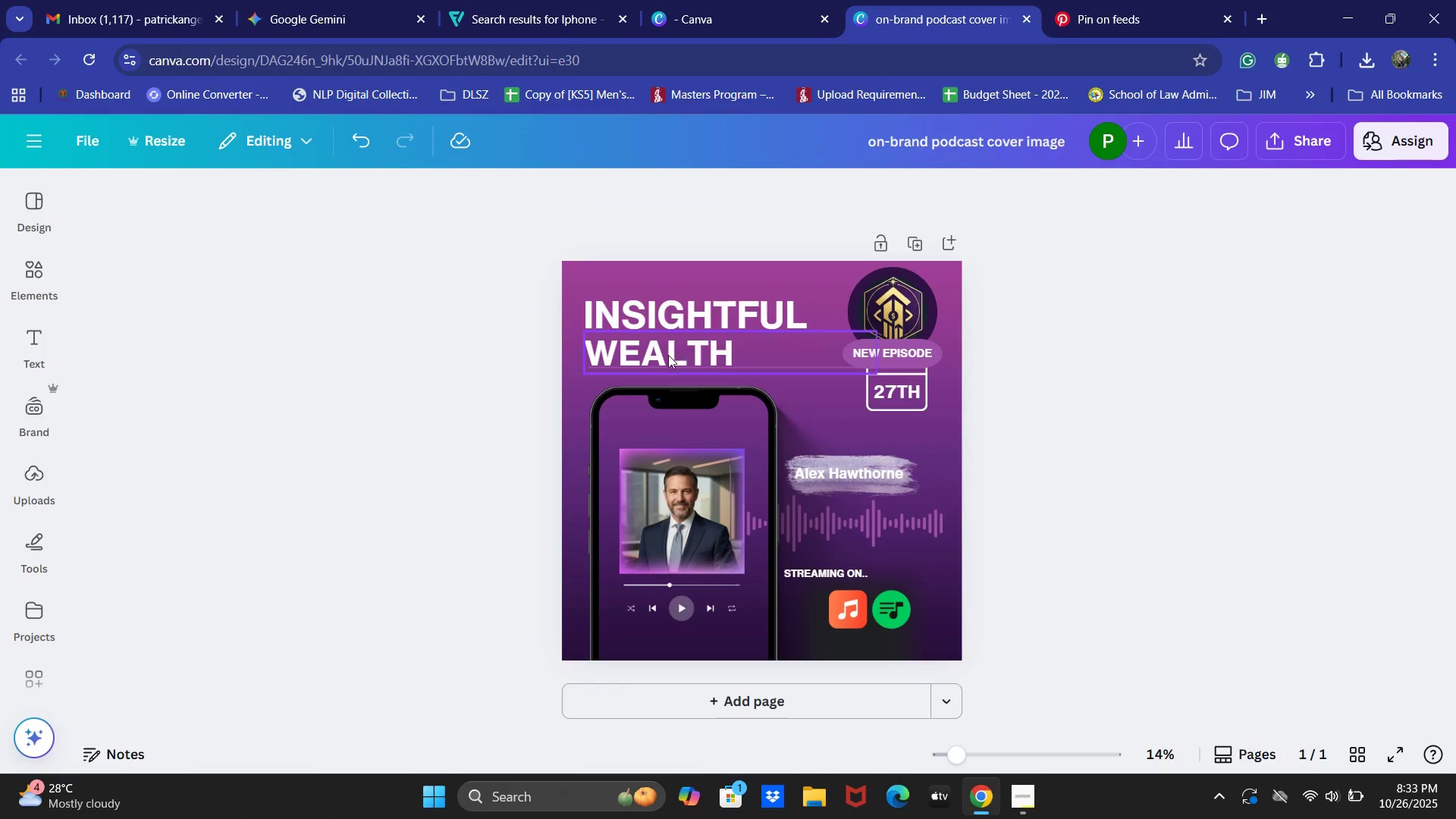 
left_click([668, 353])
 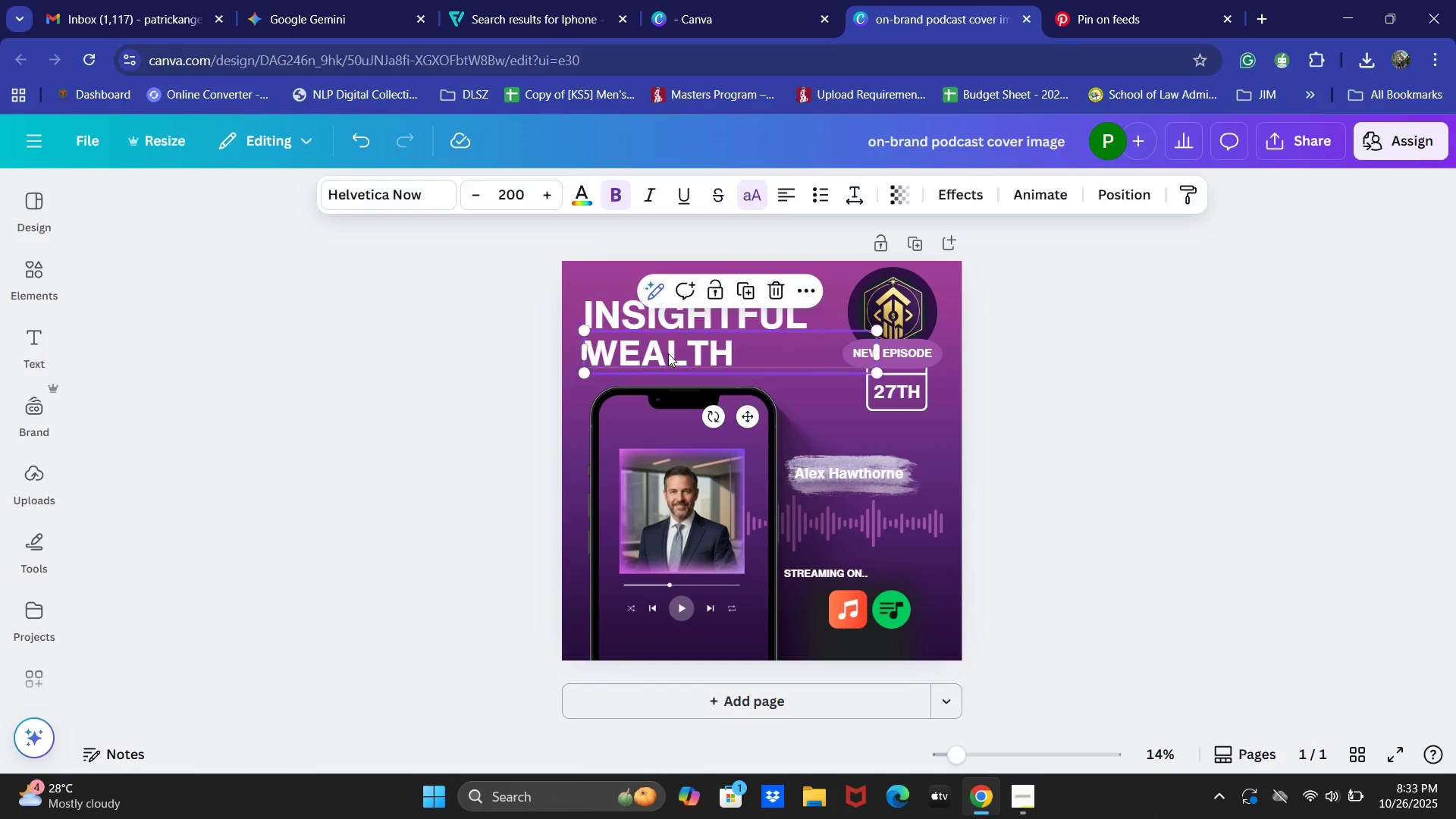 
key(Control+C)
 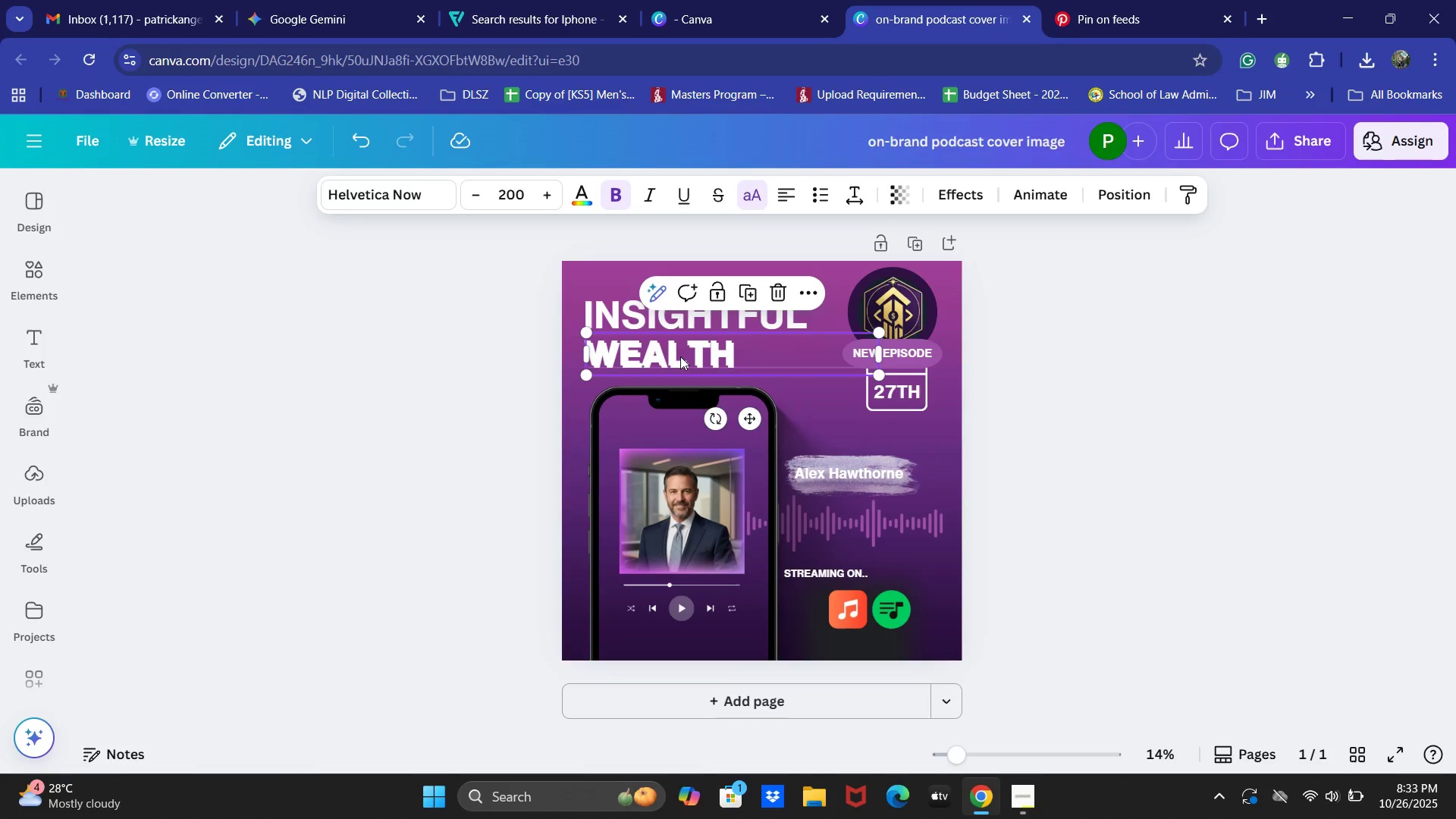 
key(Control+V)
 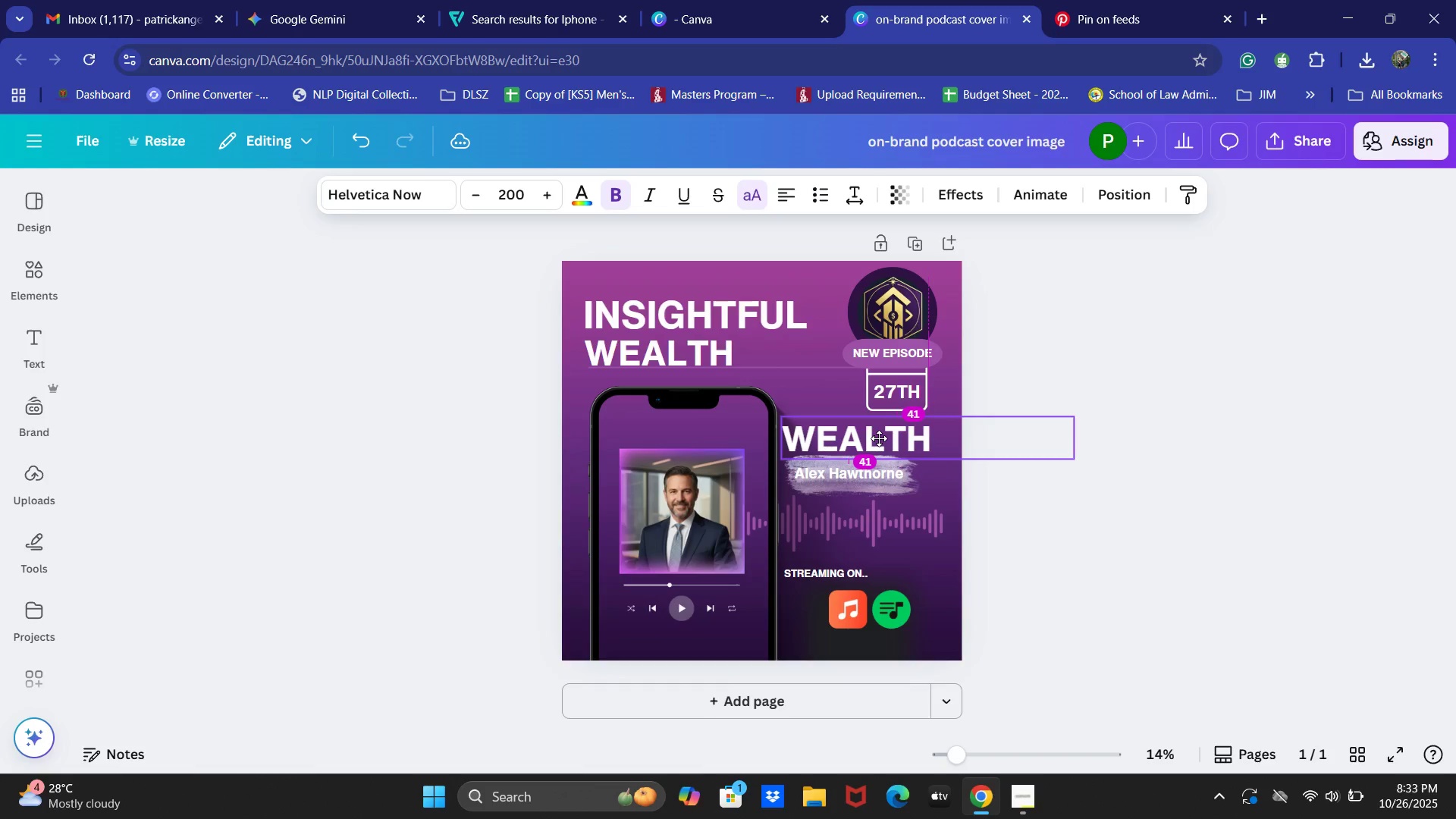 
double_click([880, 438])
 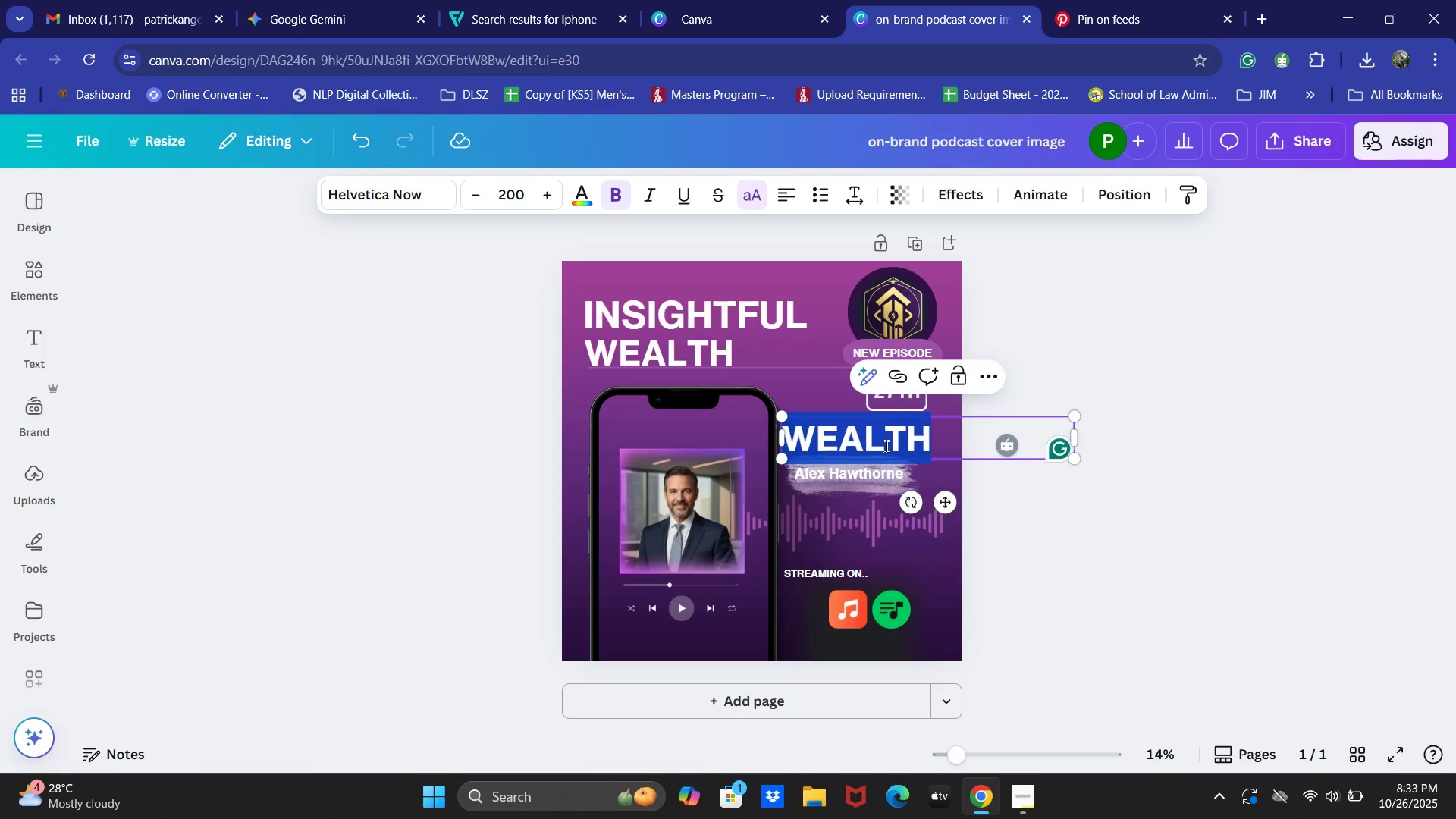 
type(JOIN)
 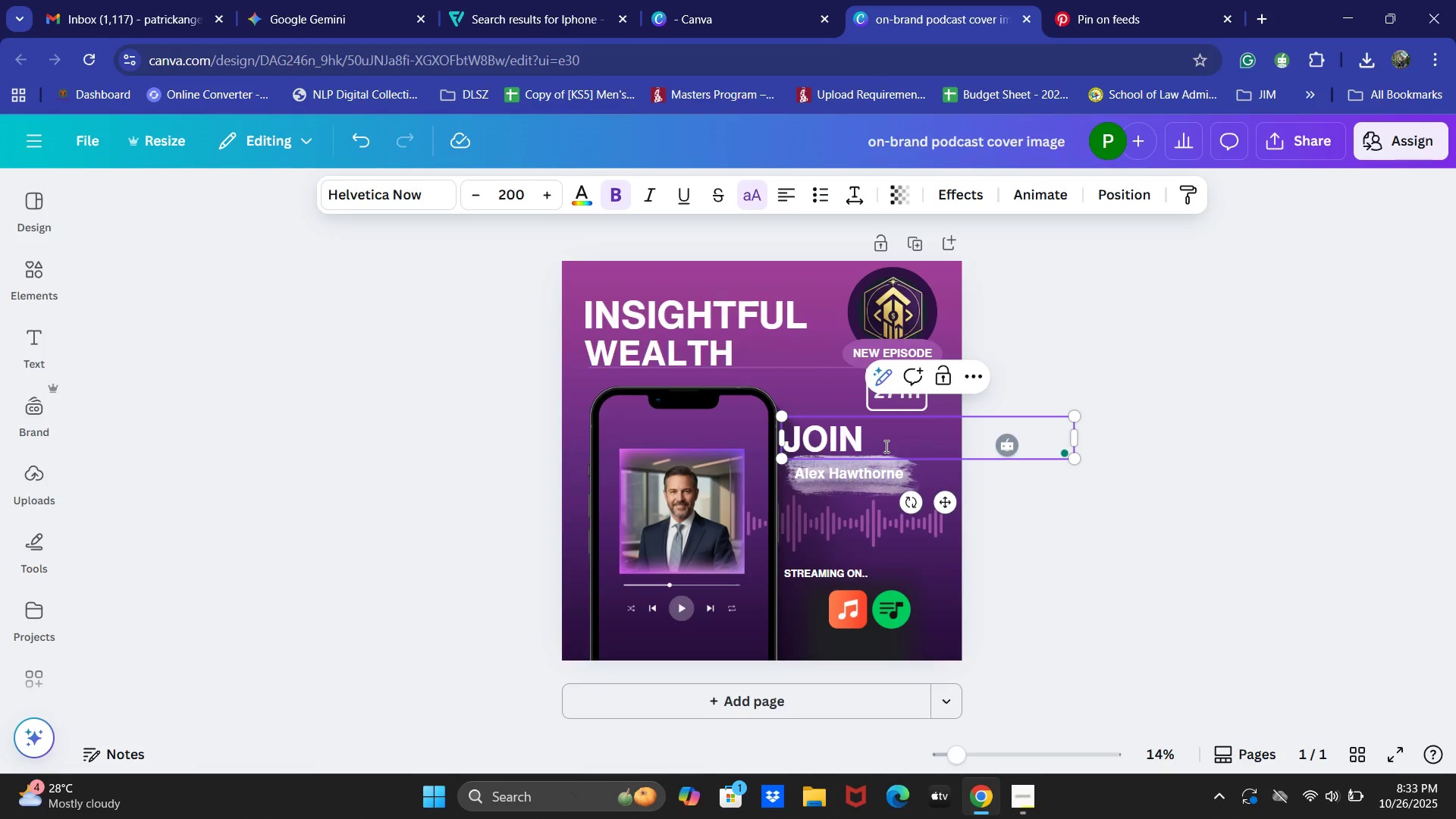 
key(Control+ControlLeft)
 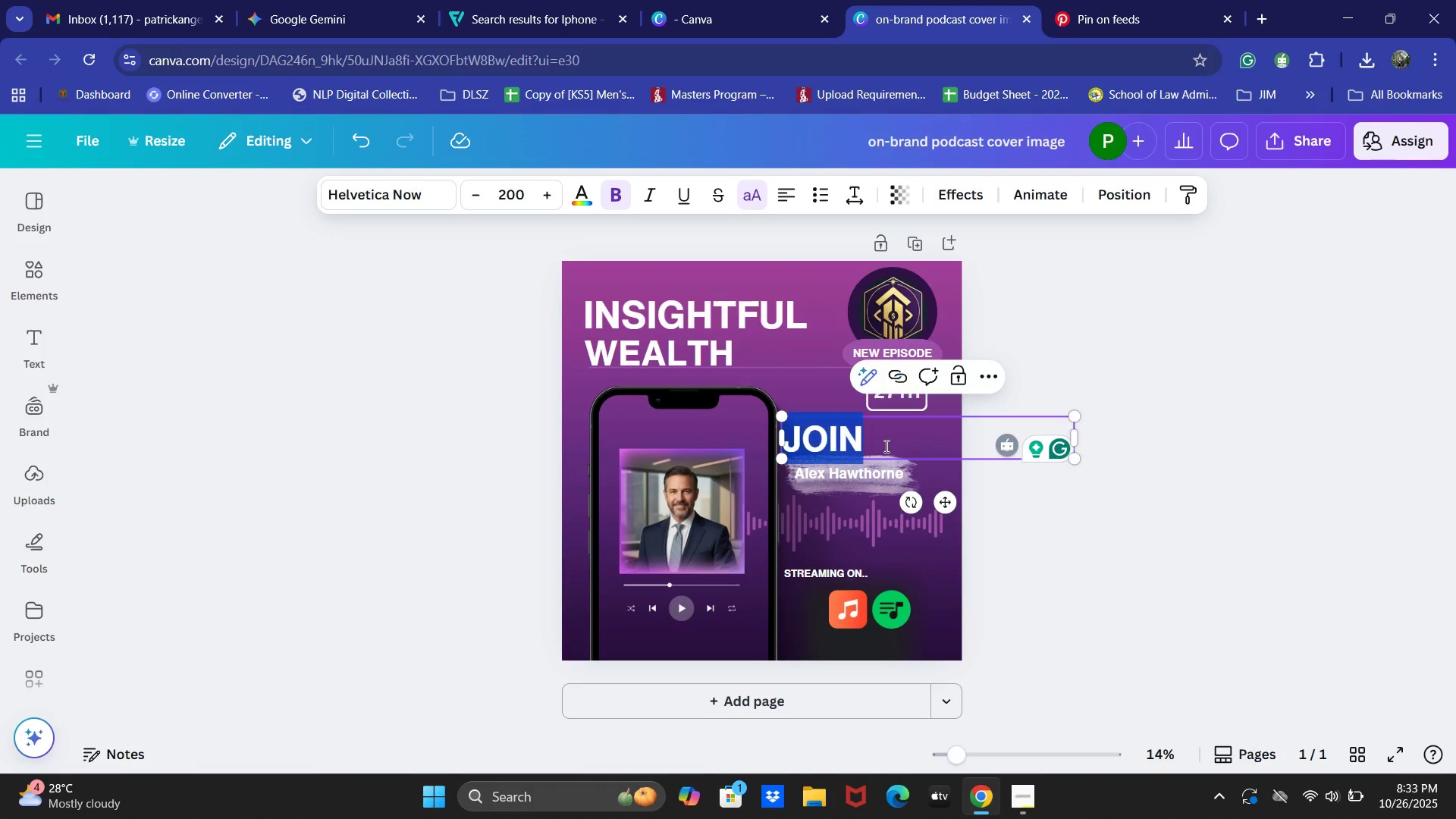 
key(Control+A)
 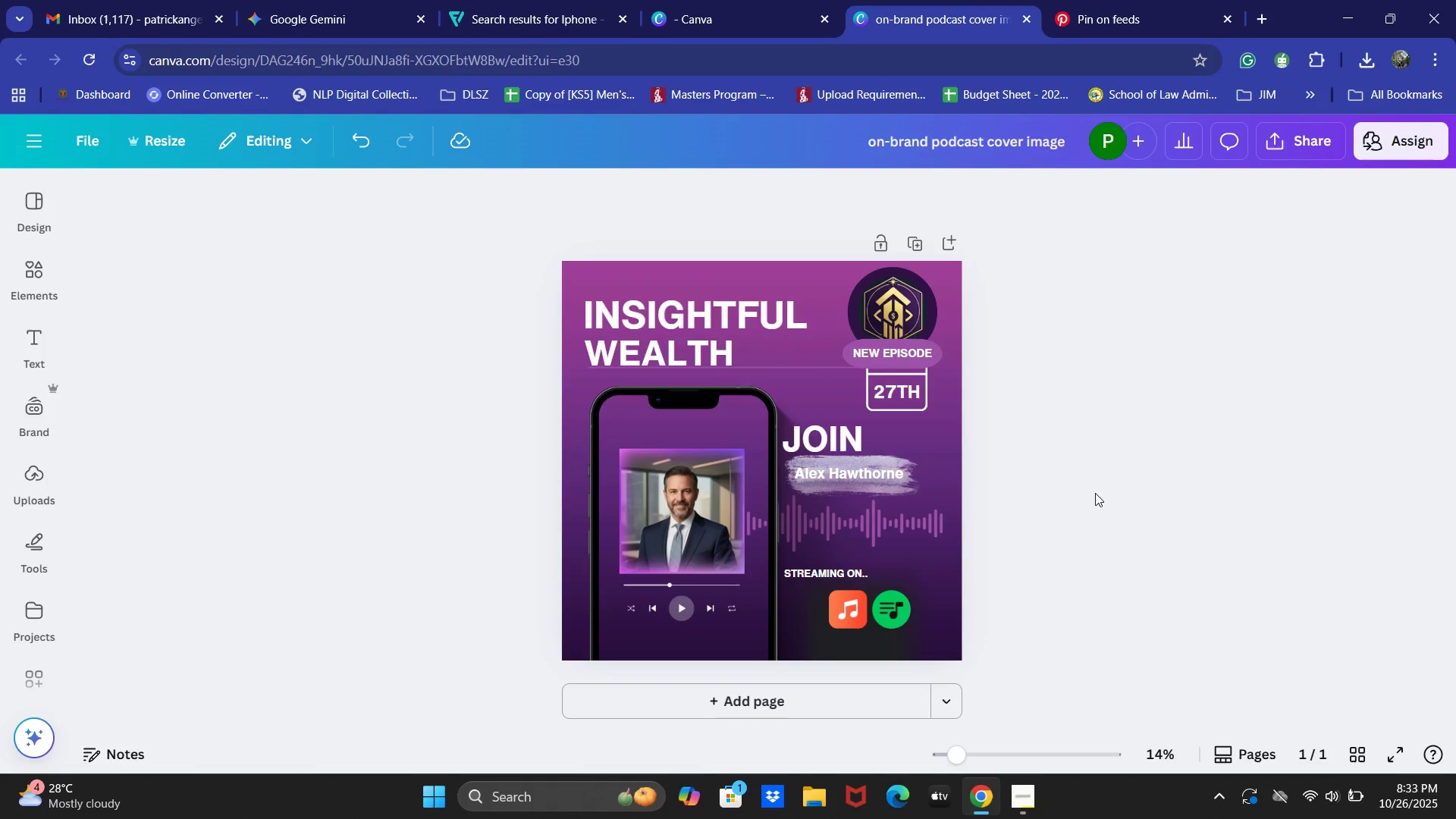 
mouse_move([837, 460])
 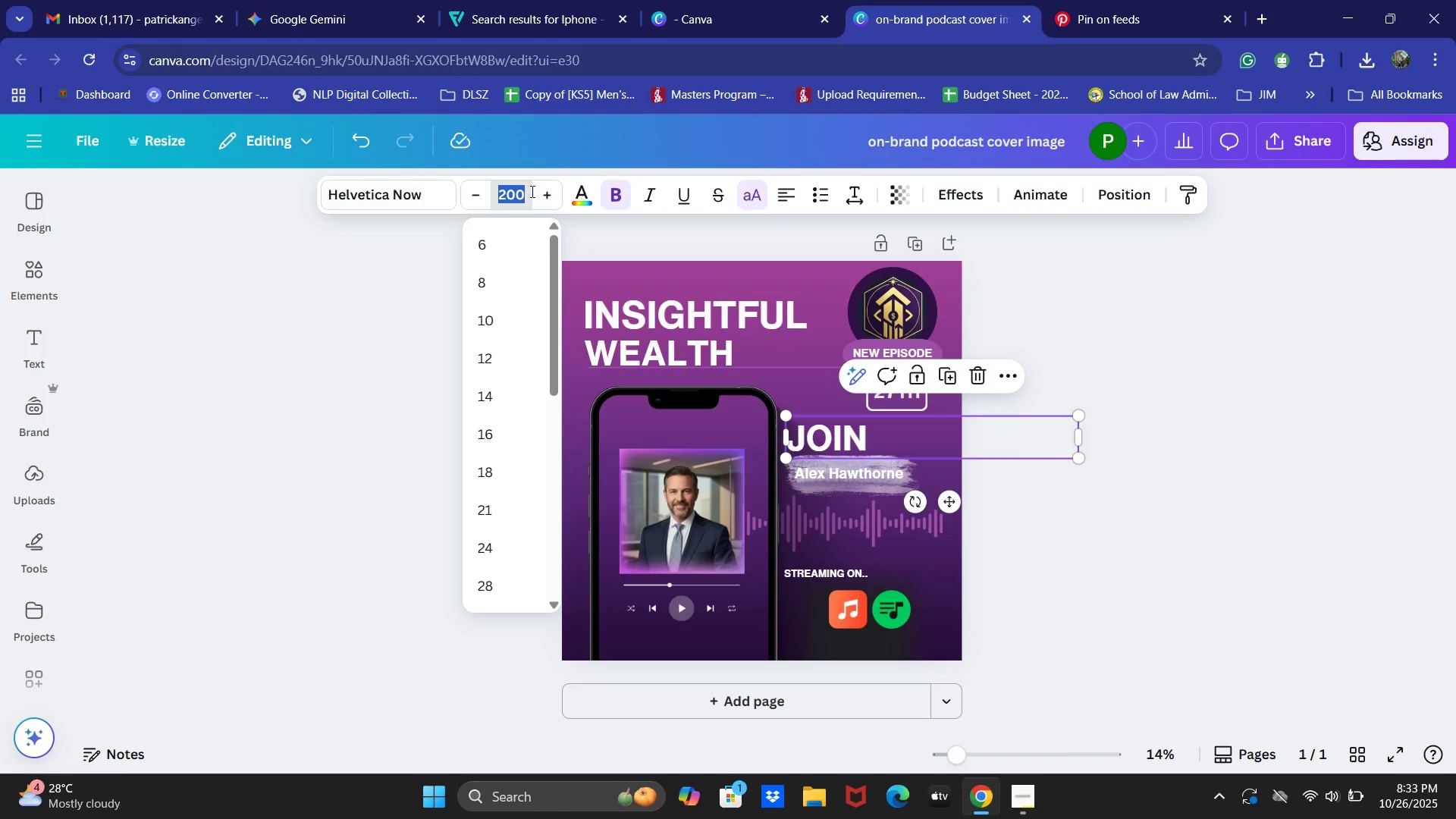 
key(Numpad1)
 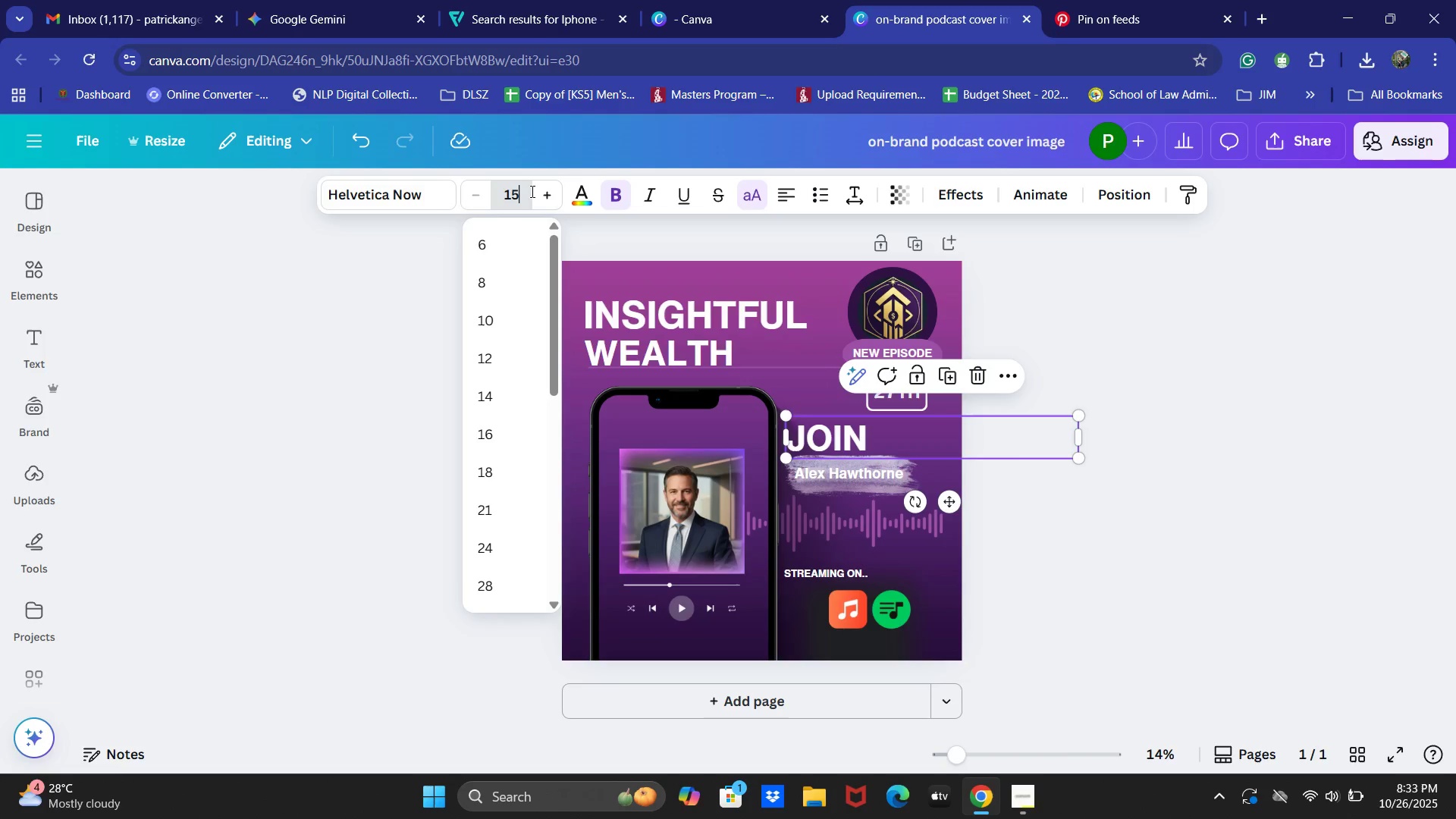 
key(Numpad5)
 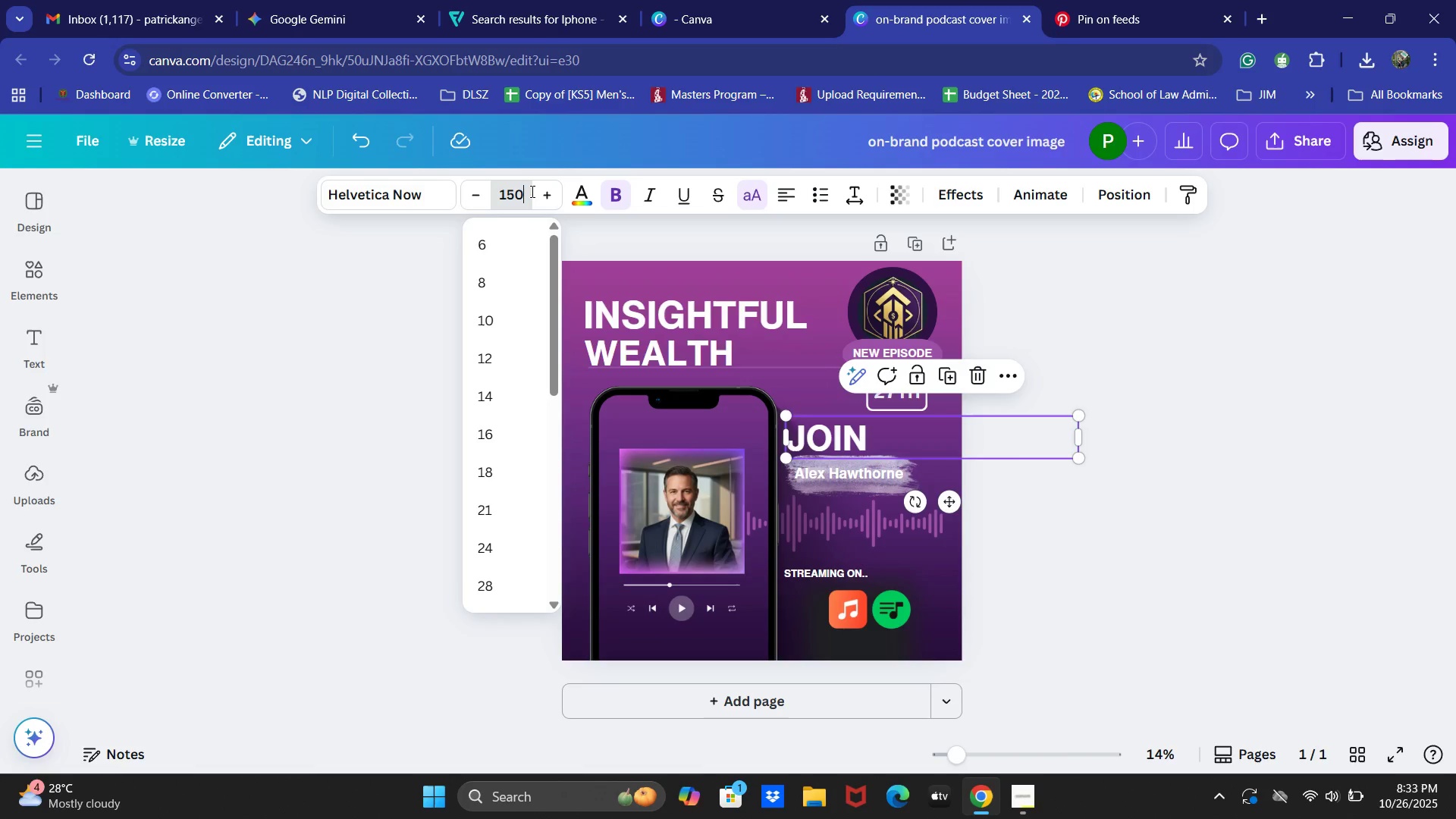 
key(Numpad0)
 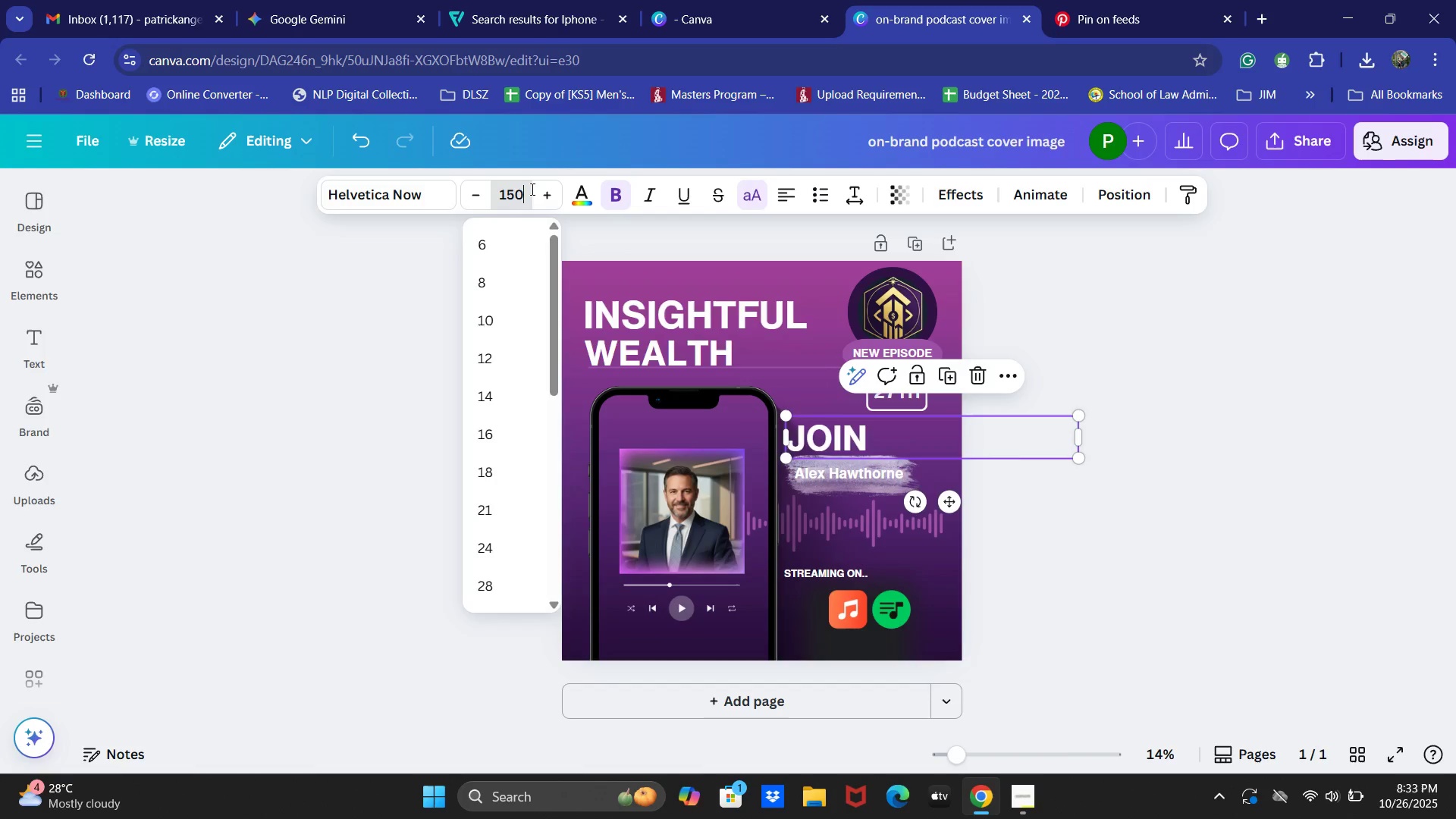 
key(NumpadEnter)
 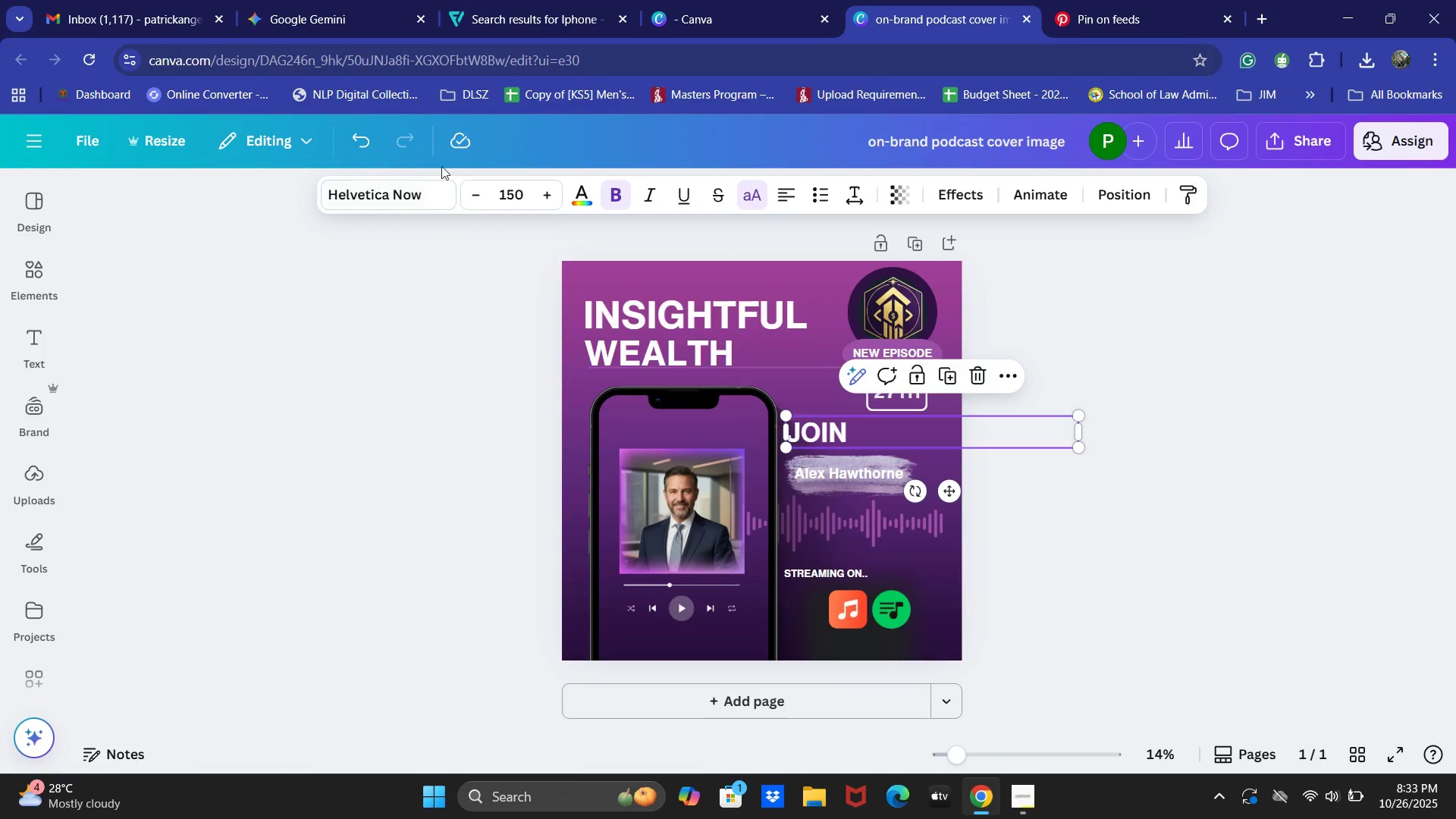 
left_click([628, 256])
 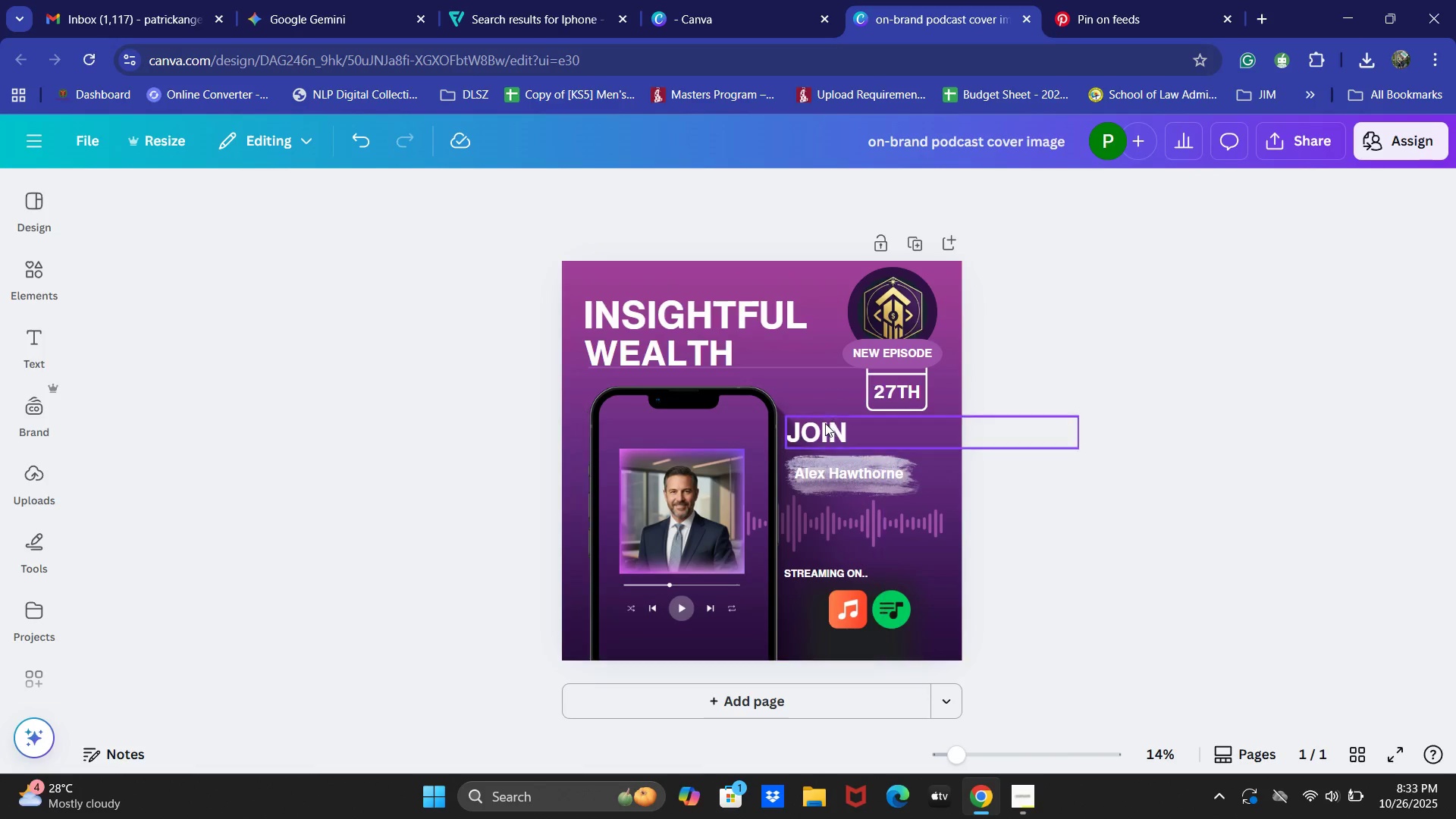 
left_click([825, 428])
 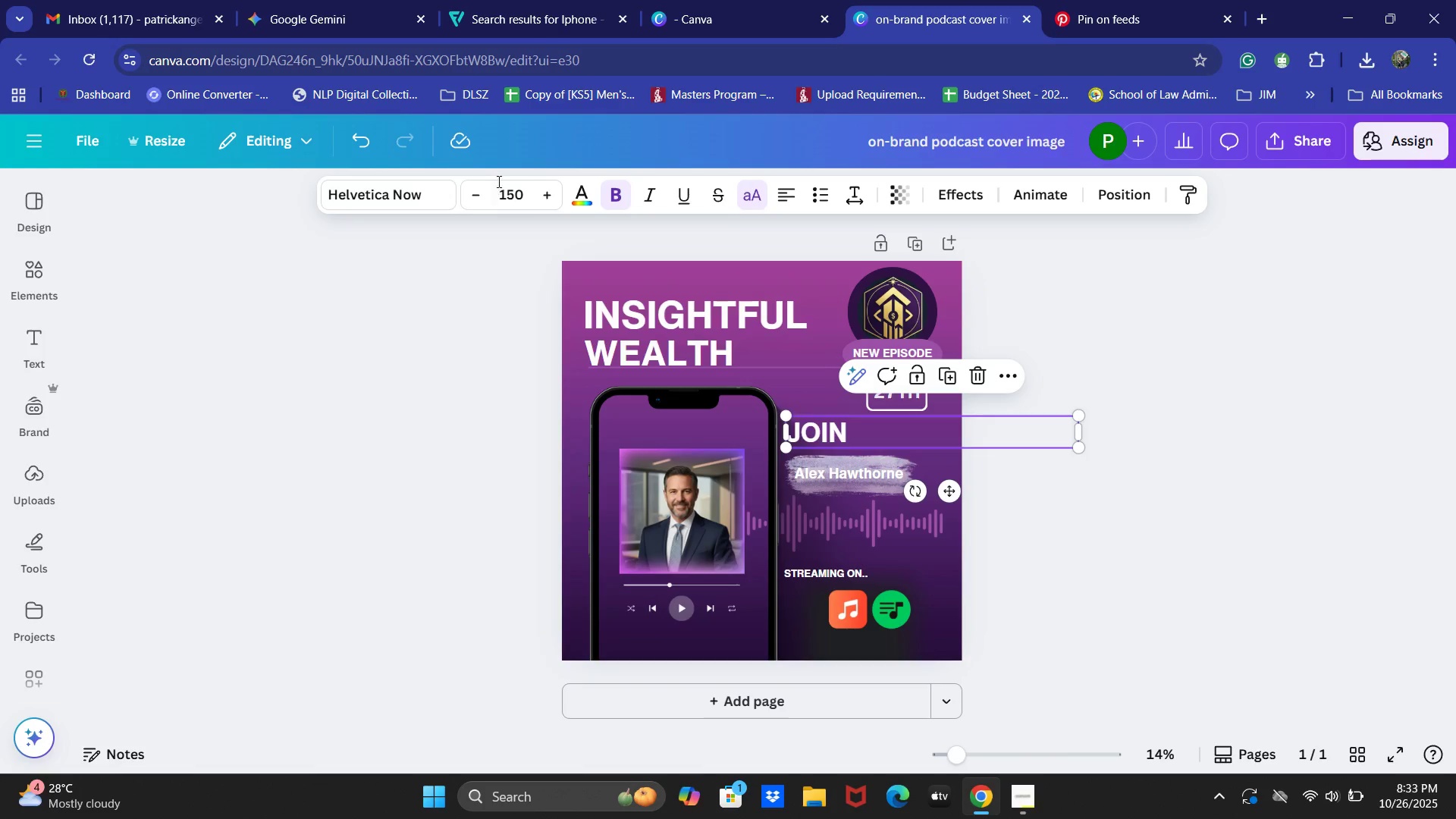 
left_click([513, 194])